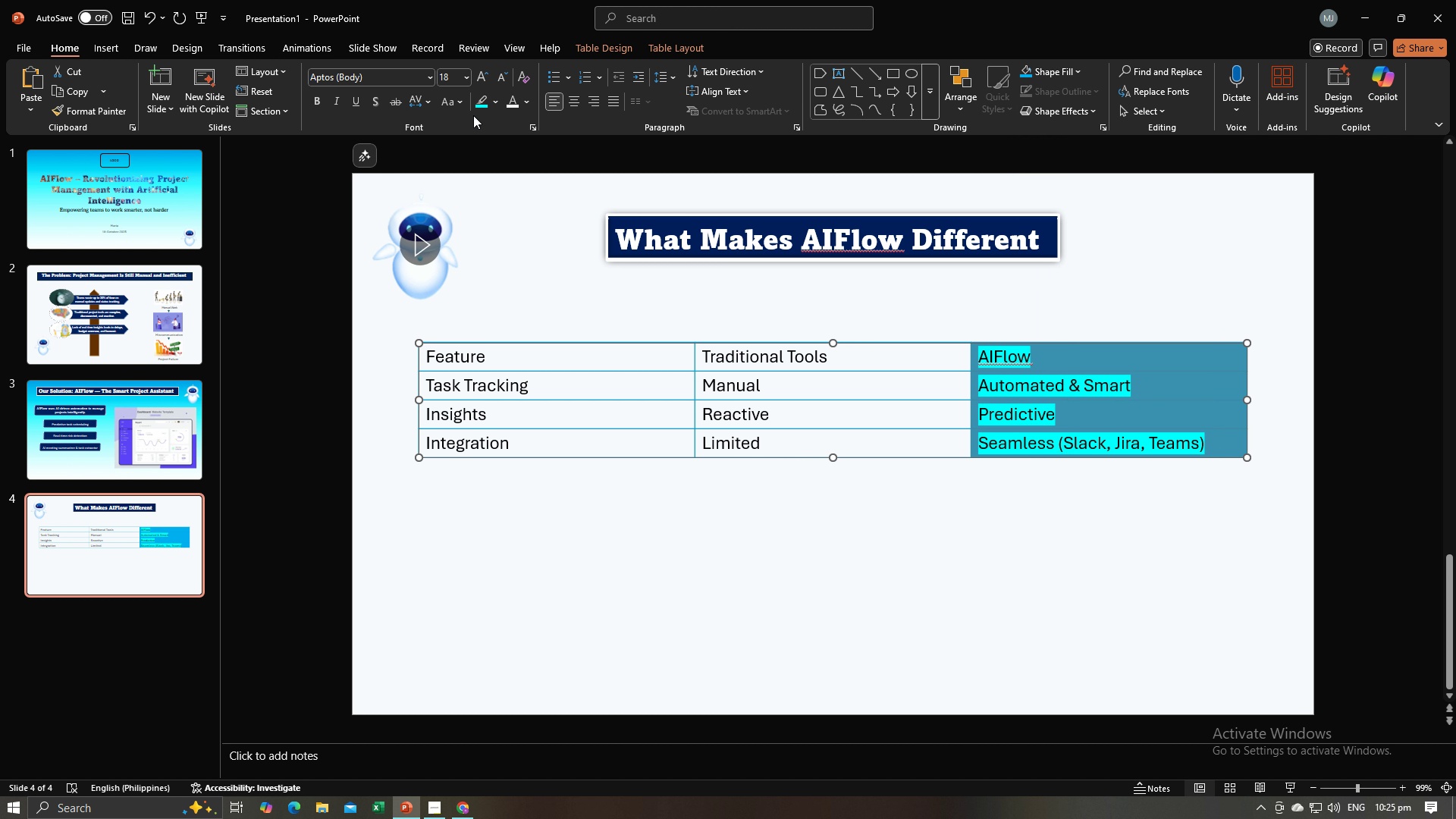 
left_click([499, 101])
 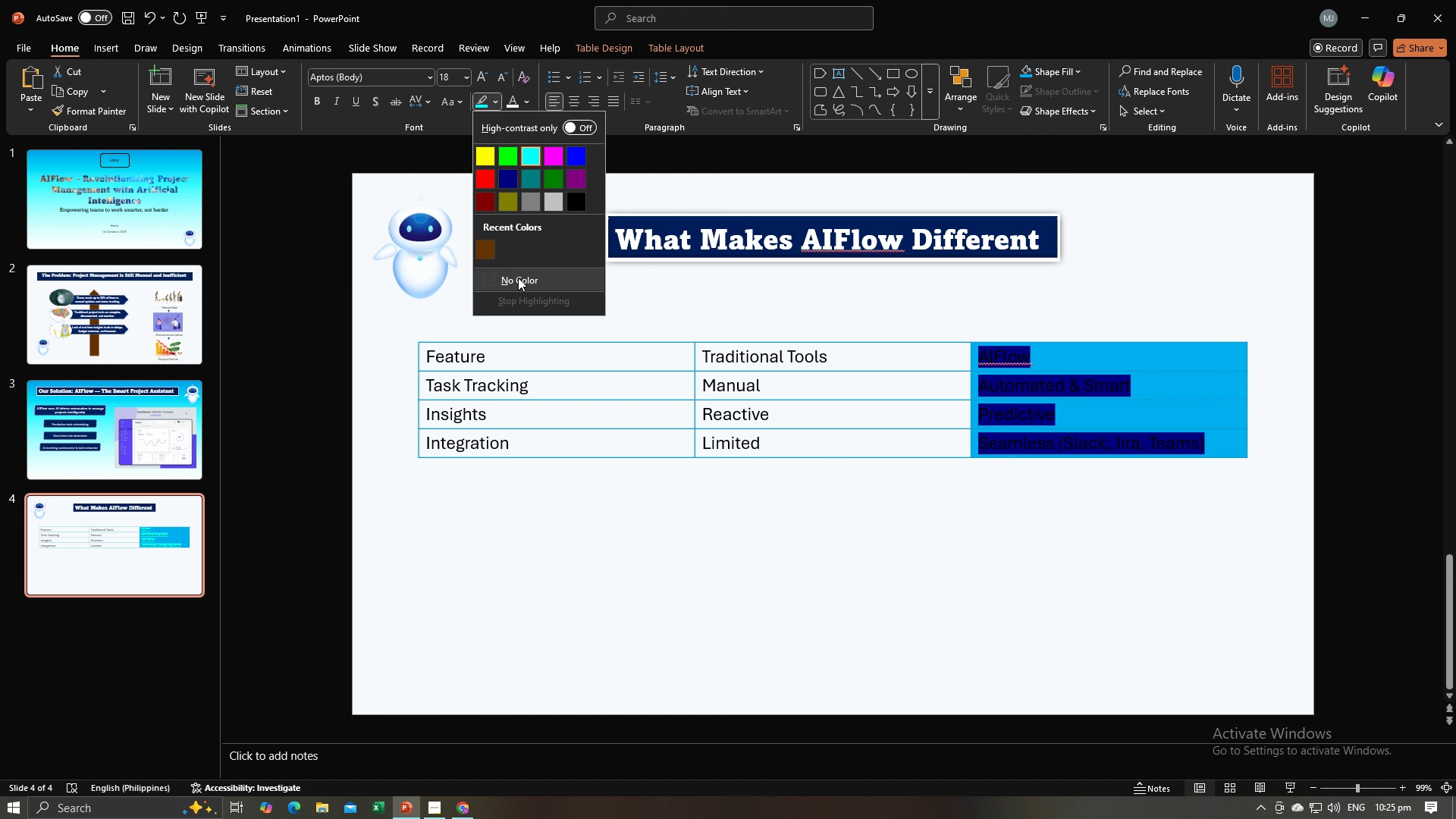 
left_click([518, 278])
 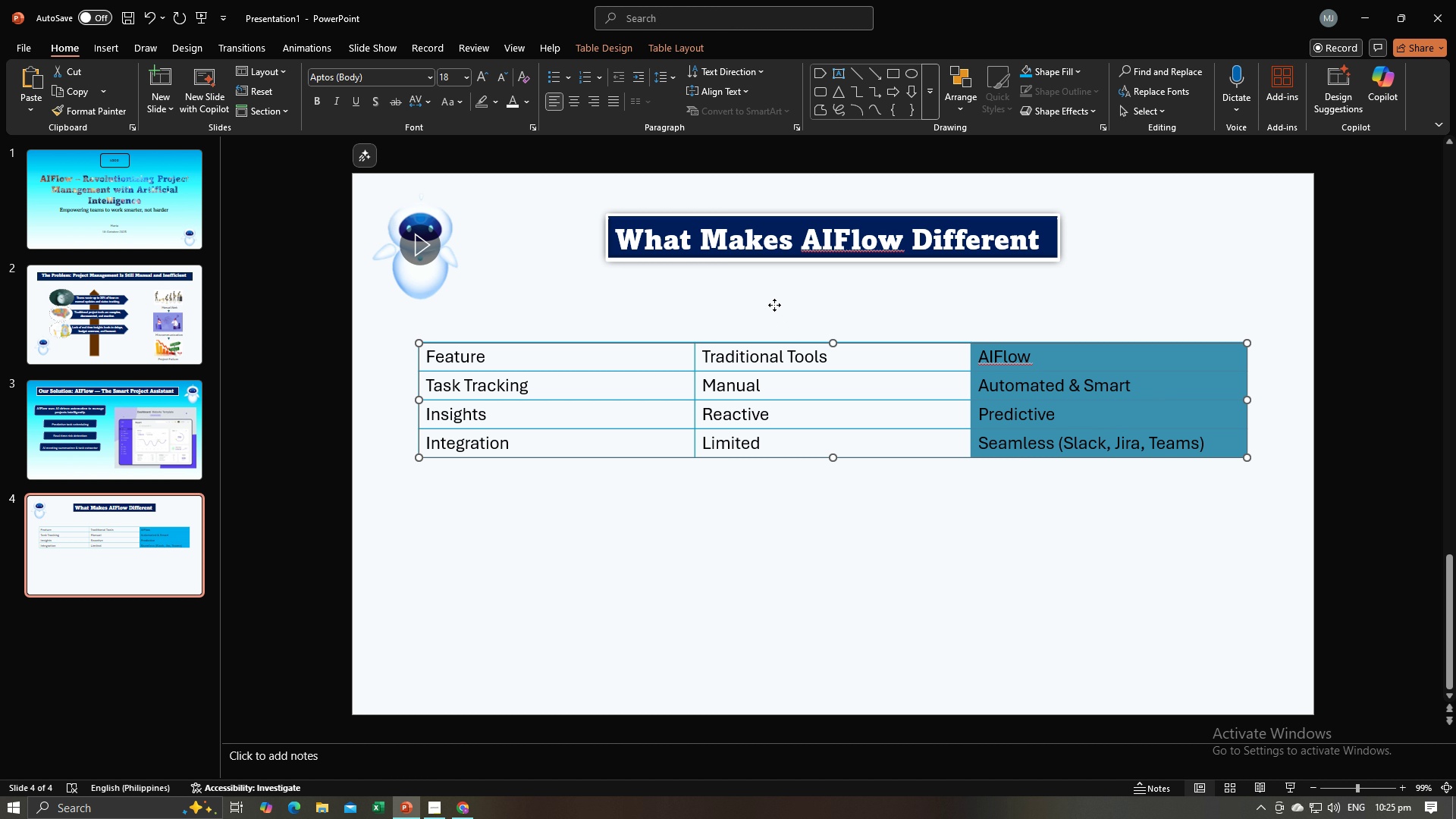 
left_click([774, 305])
 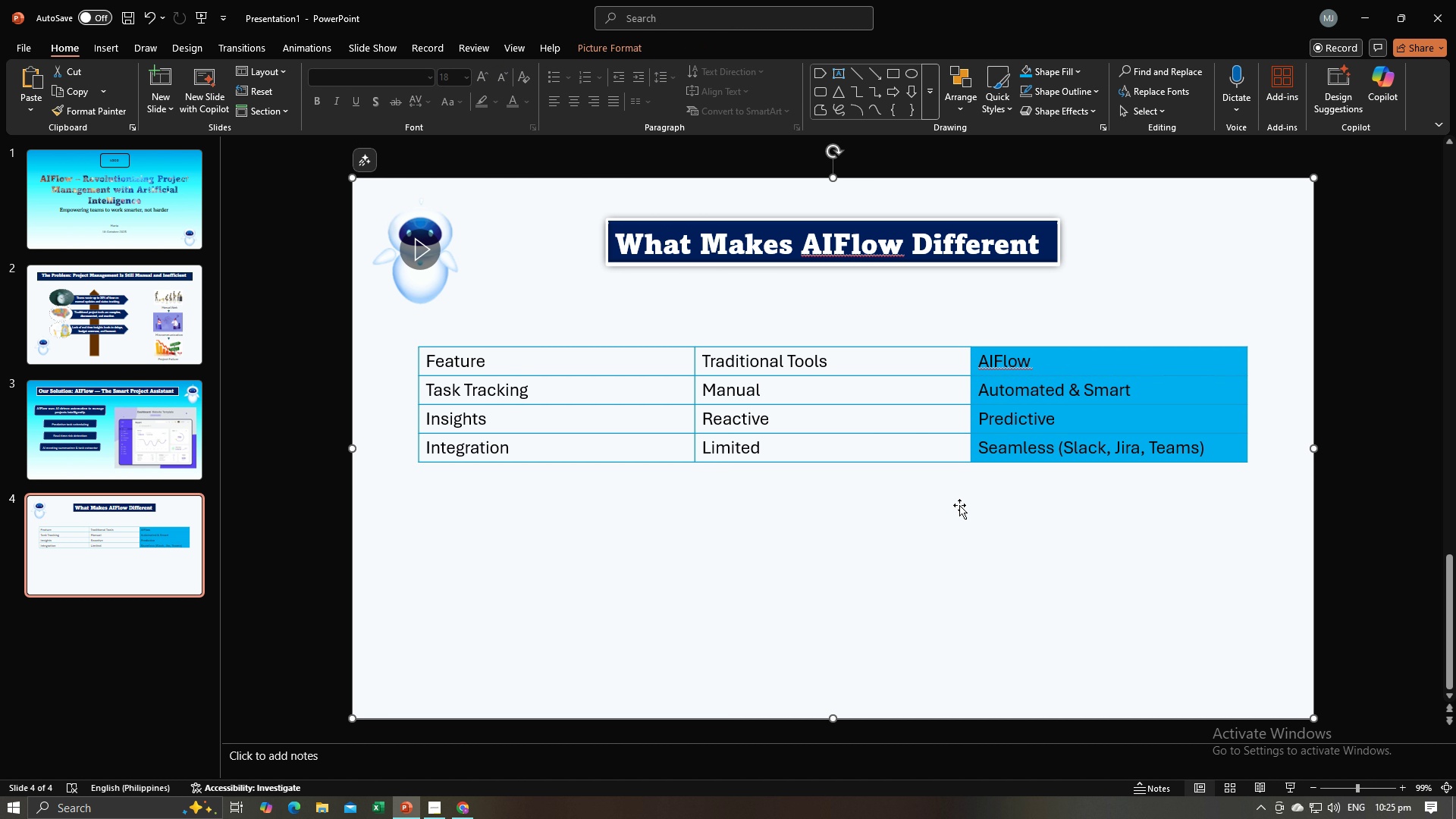 
left_click([933, 541])
 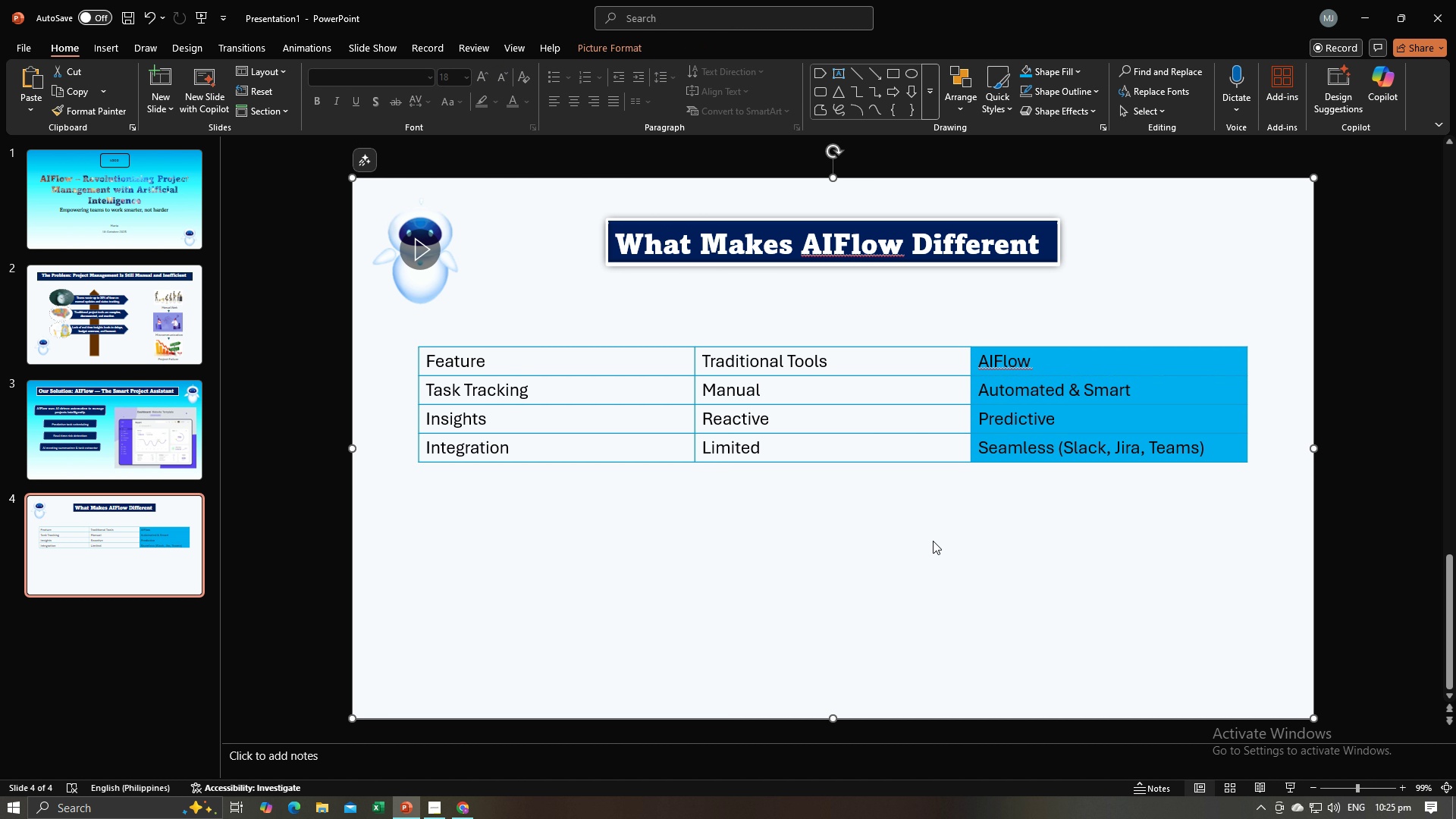 
key(Alt+AltLeft)
 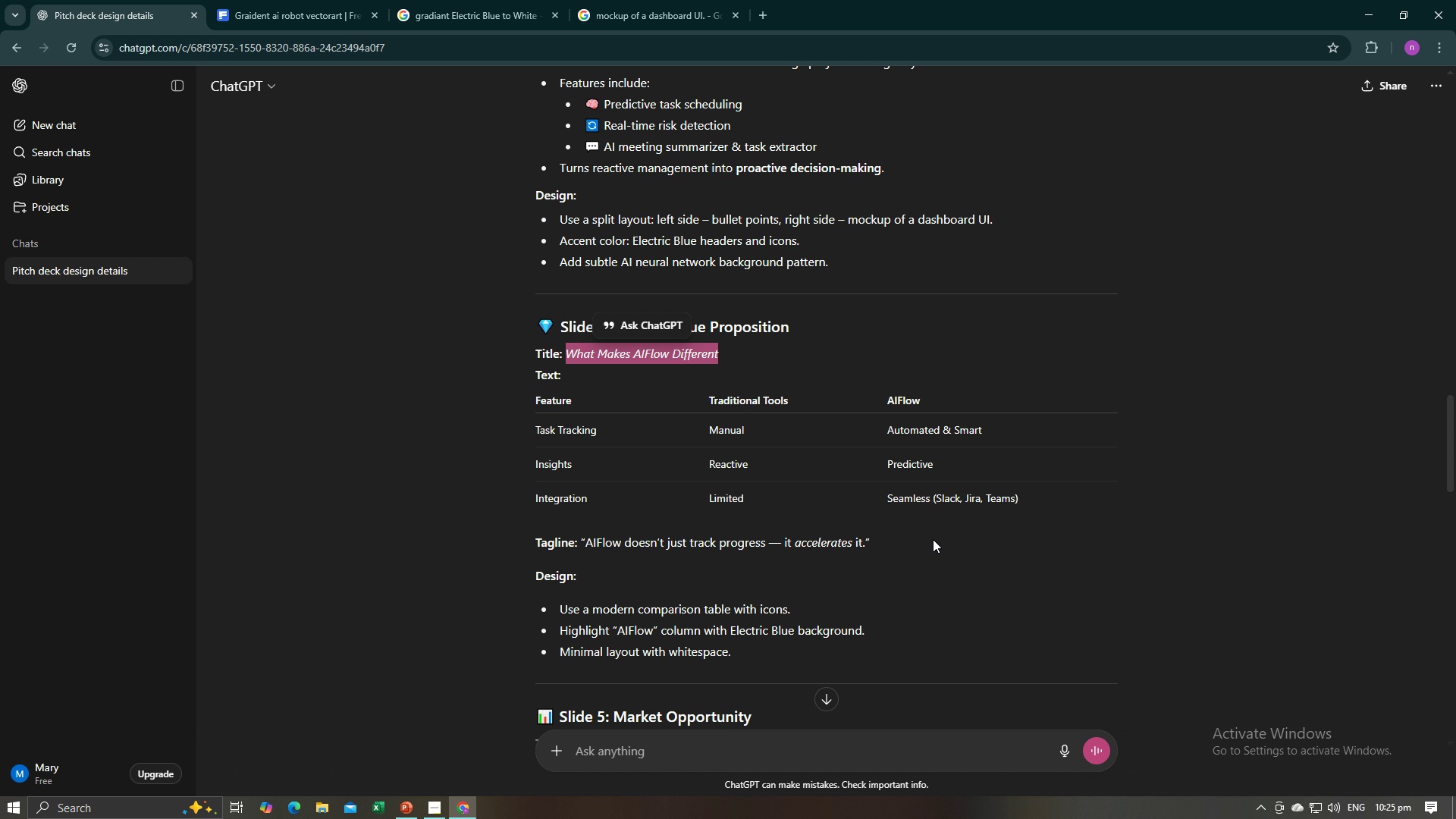 
key(Alt+Tab)
 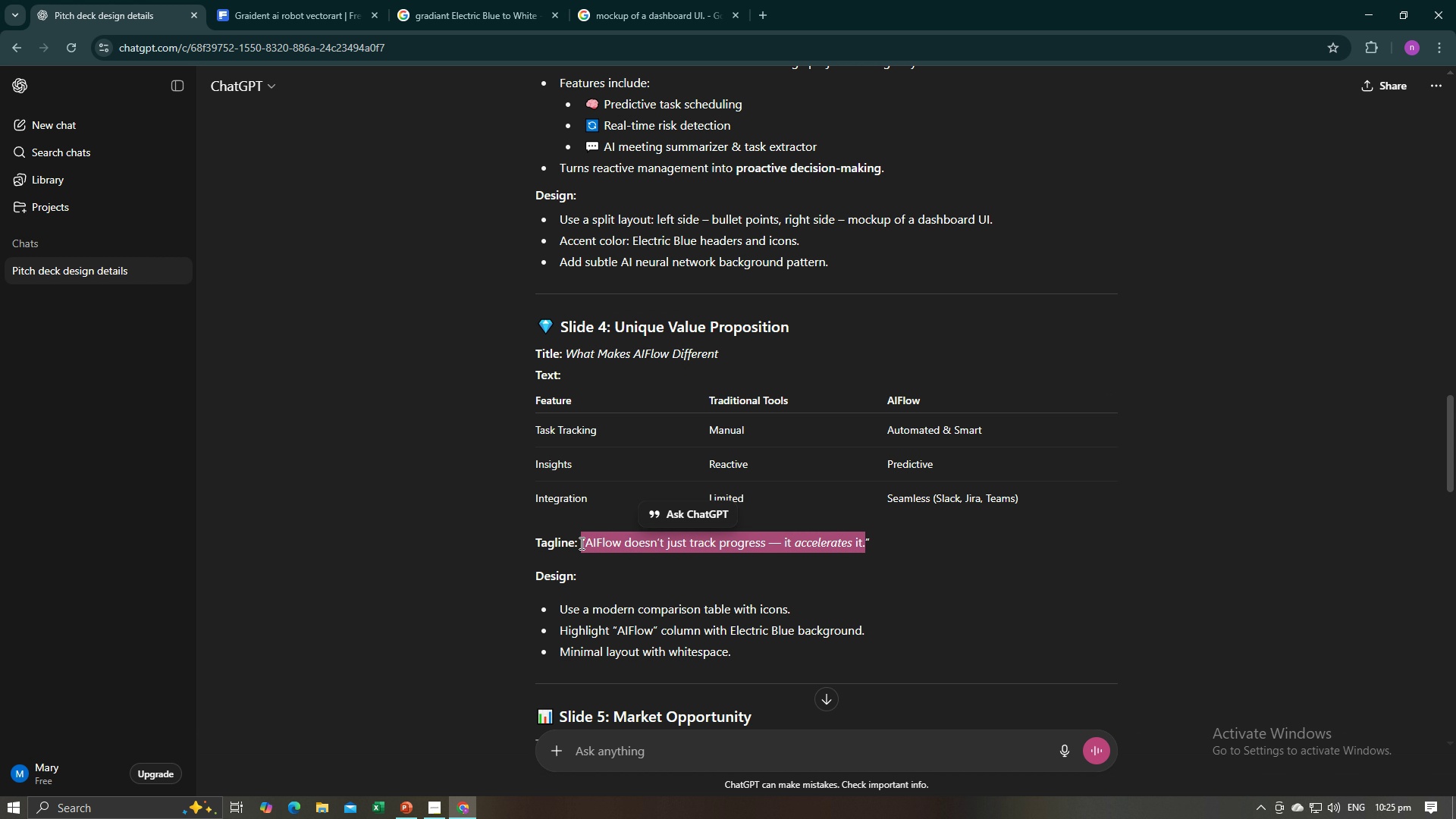 
left_click([585, 544])
 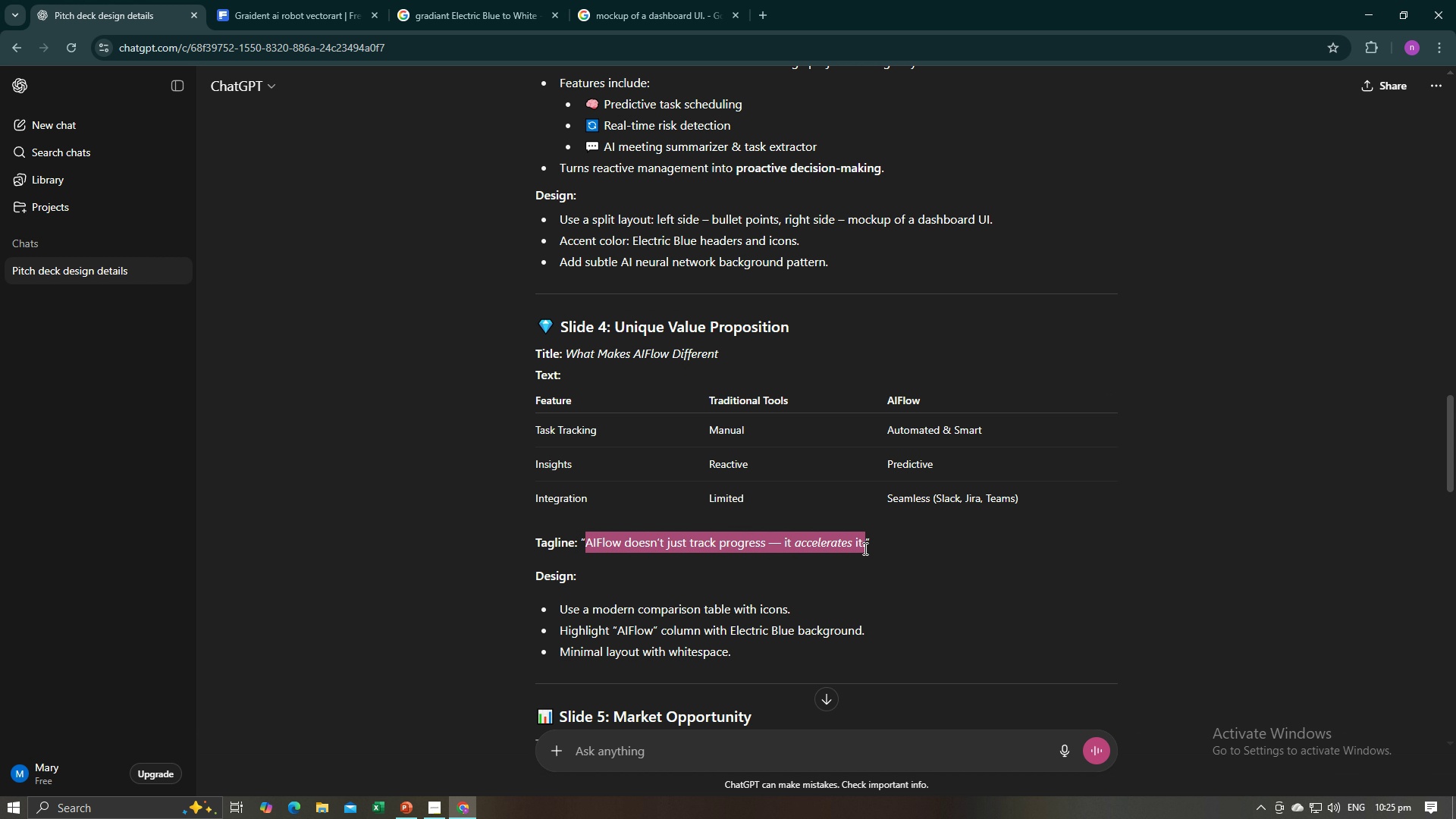 
key(Control+C)
 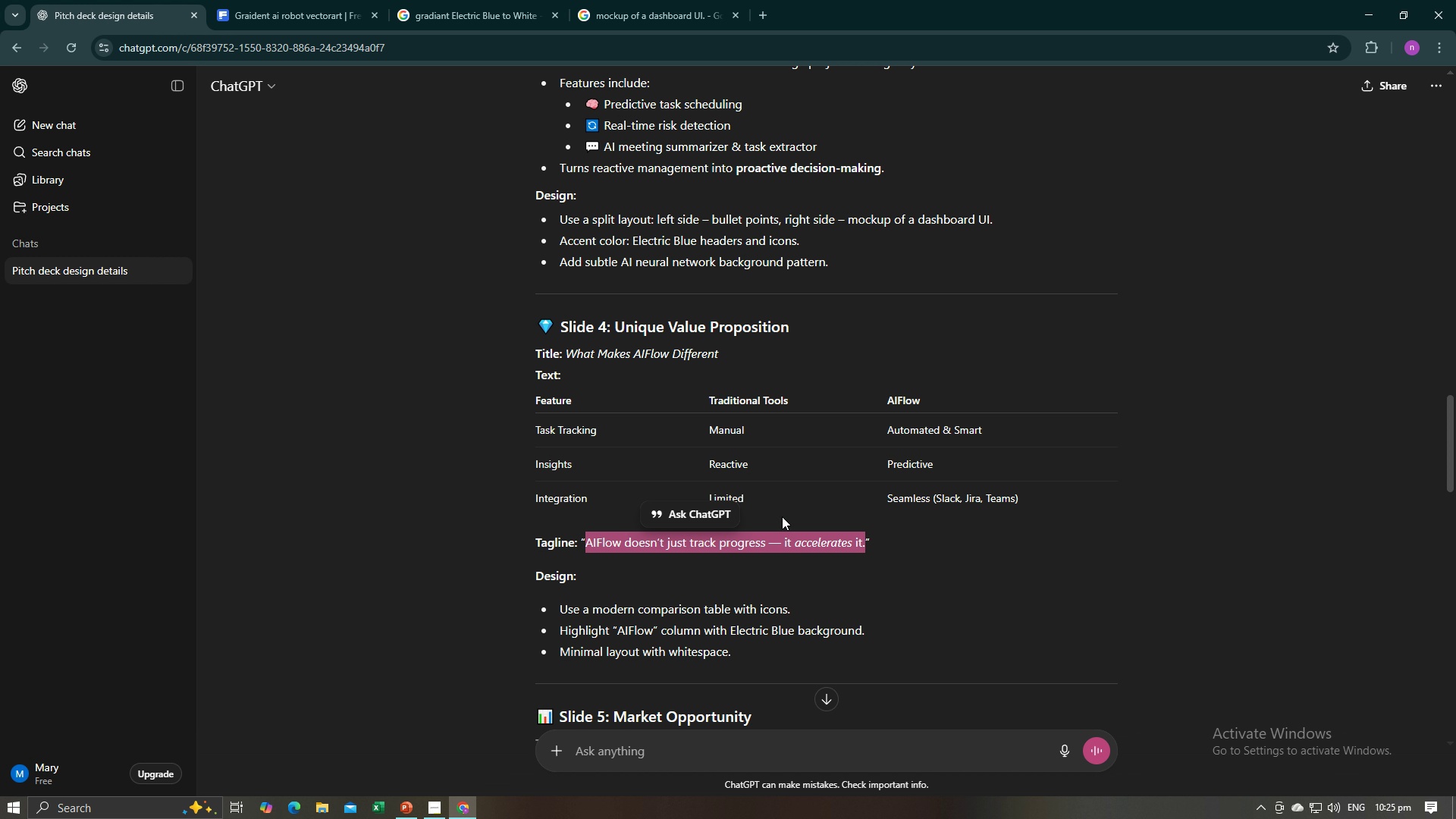 
key(Alt+Tab)
 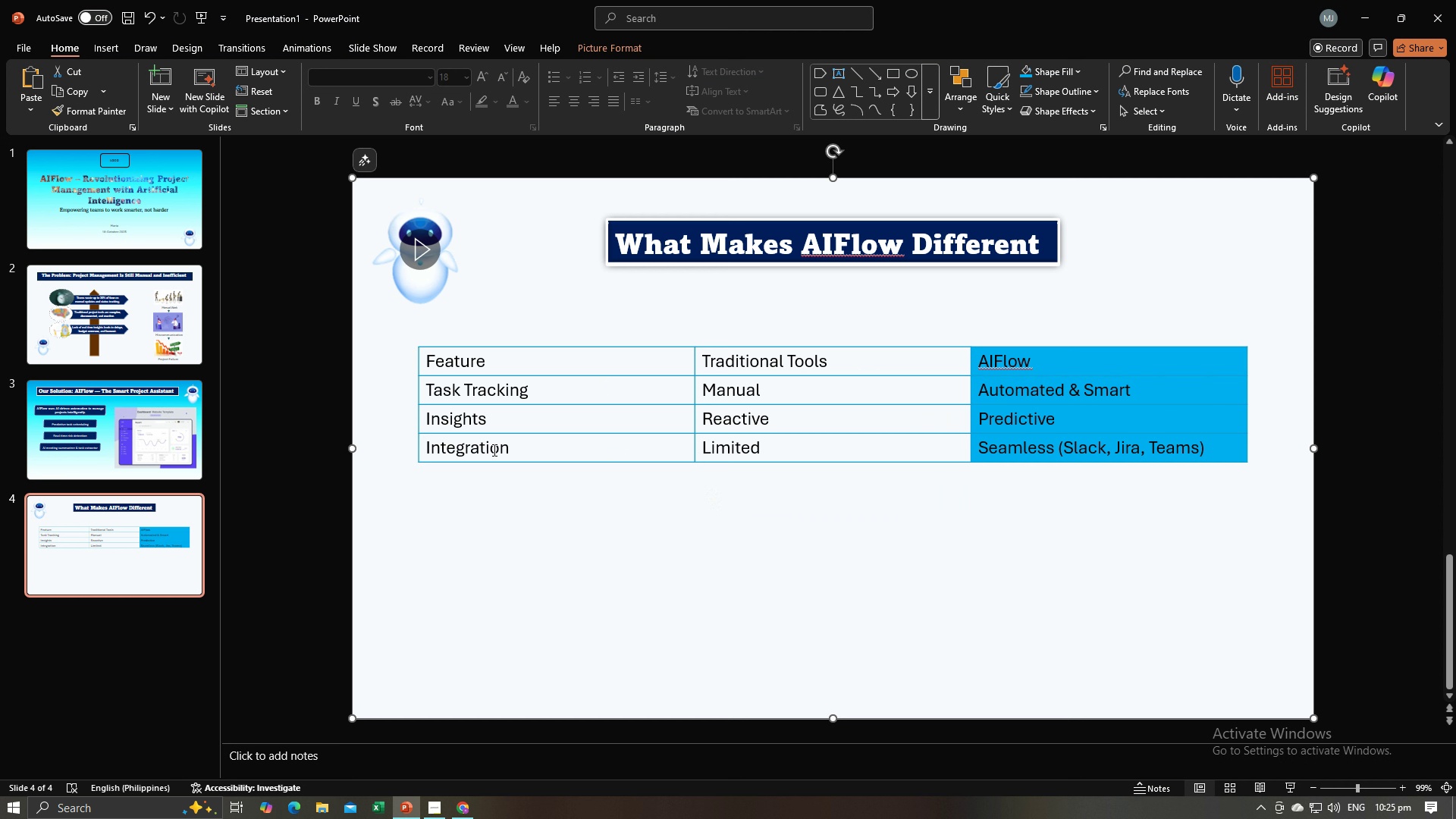 
key(Alt+AltLeft)
 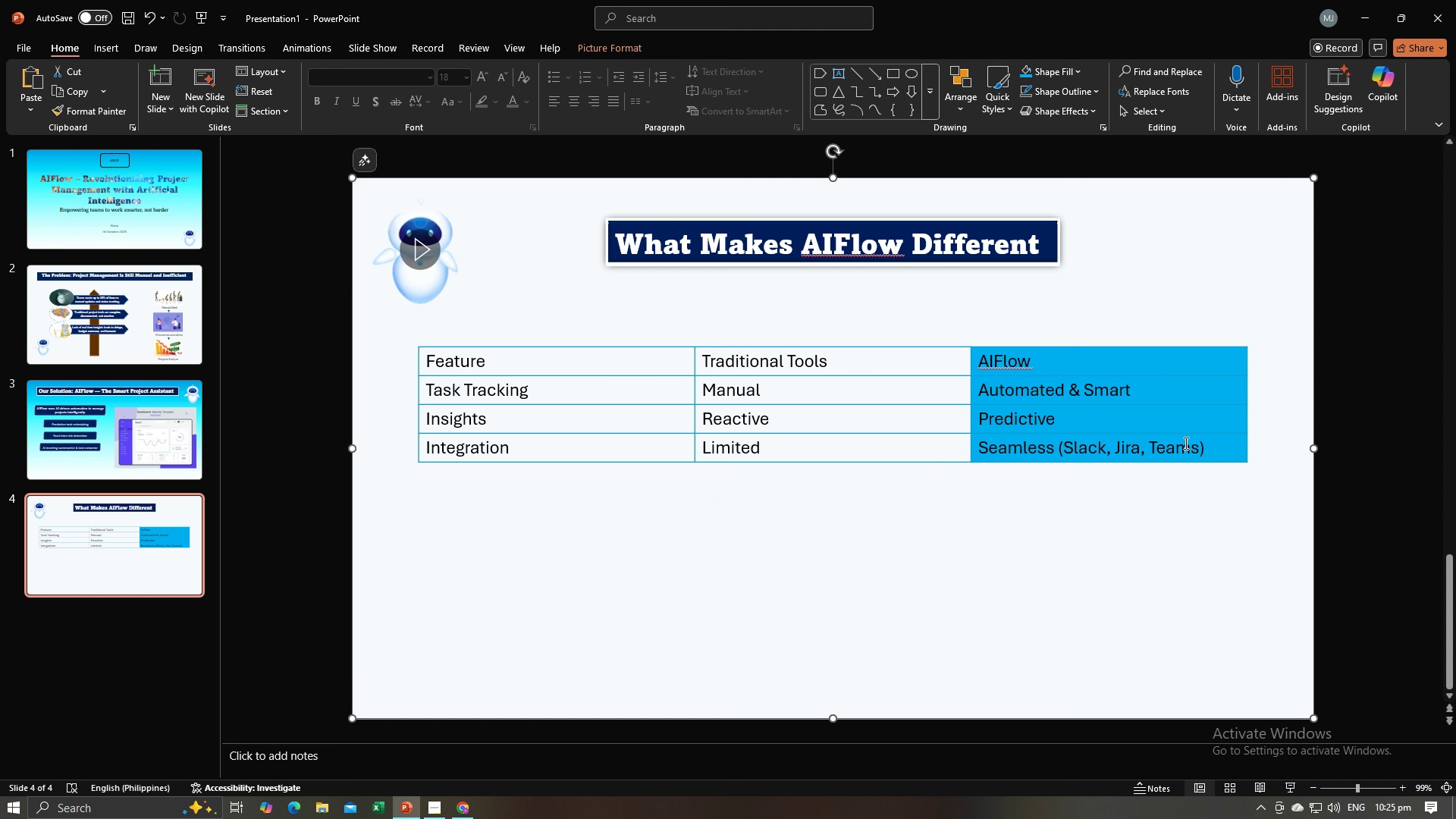 
left_click([1205, 446])
 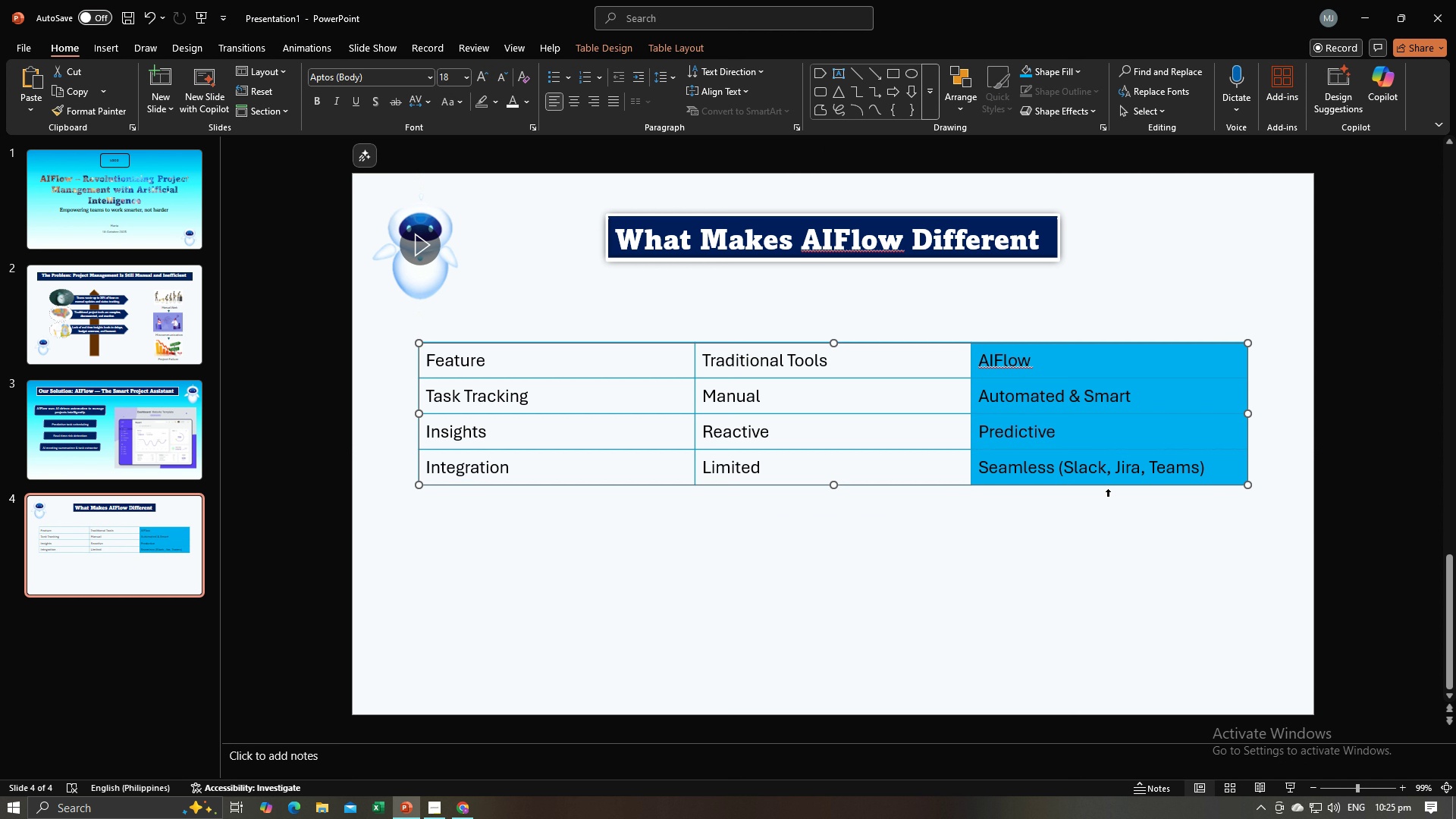 
left_click([904, 553])
 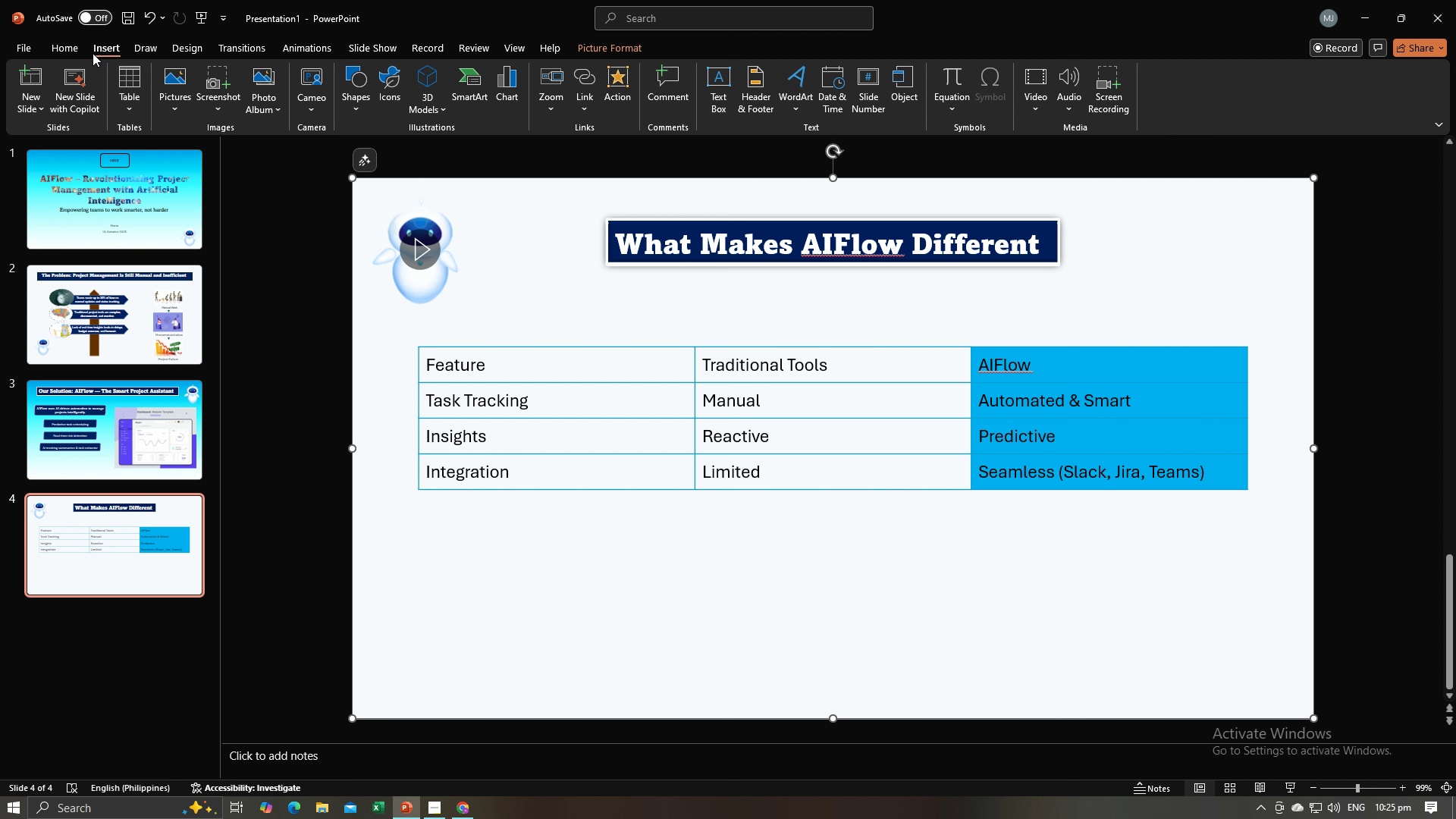 
left_click([93, 53])
 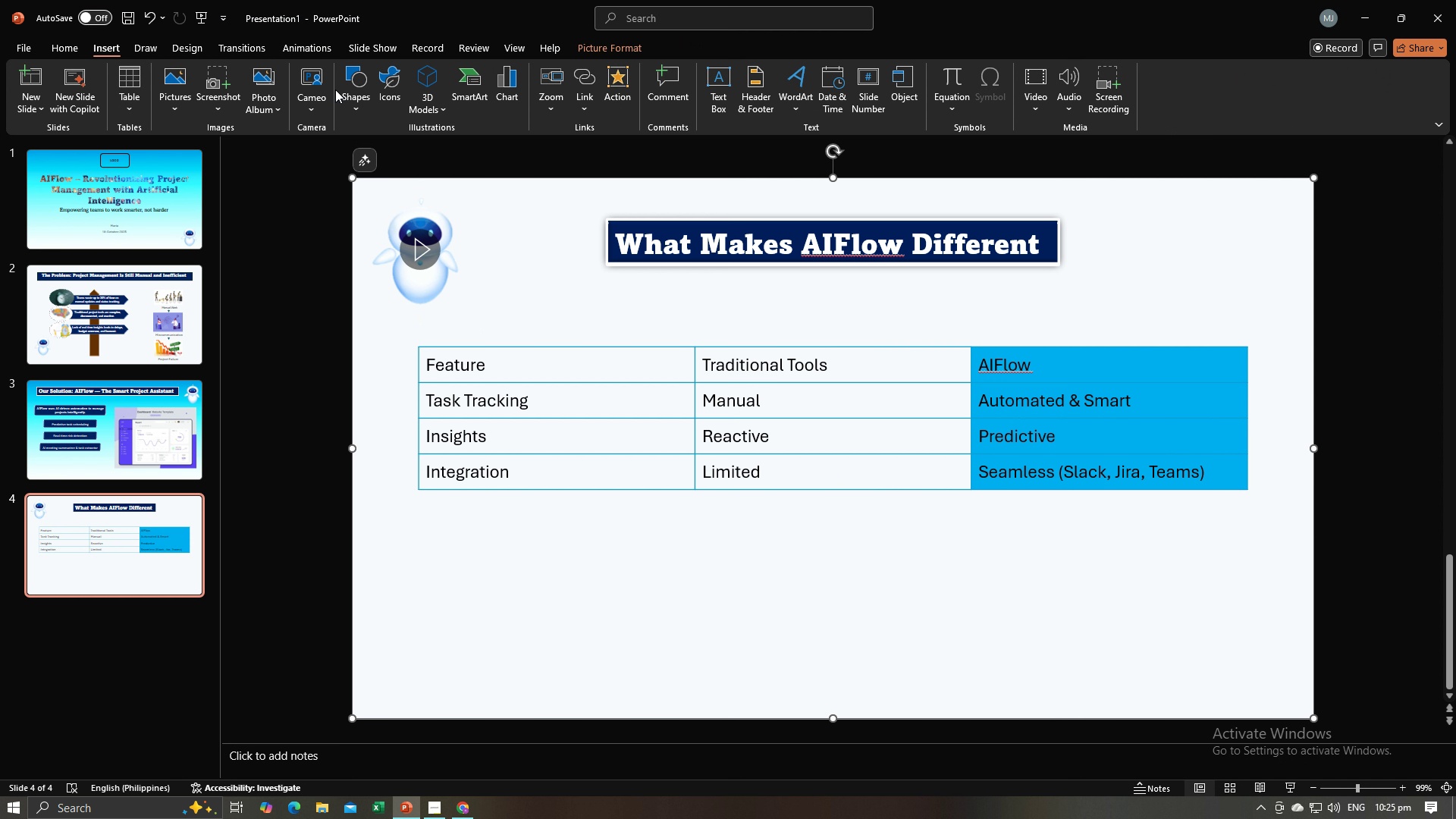 
left_click([345, 82])
 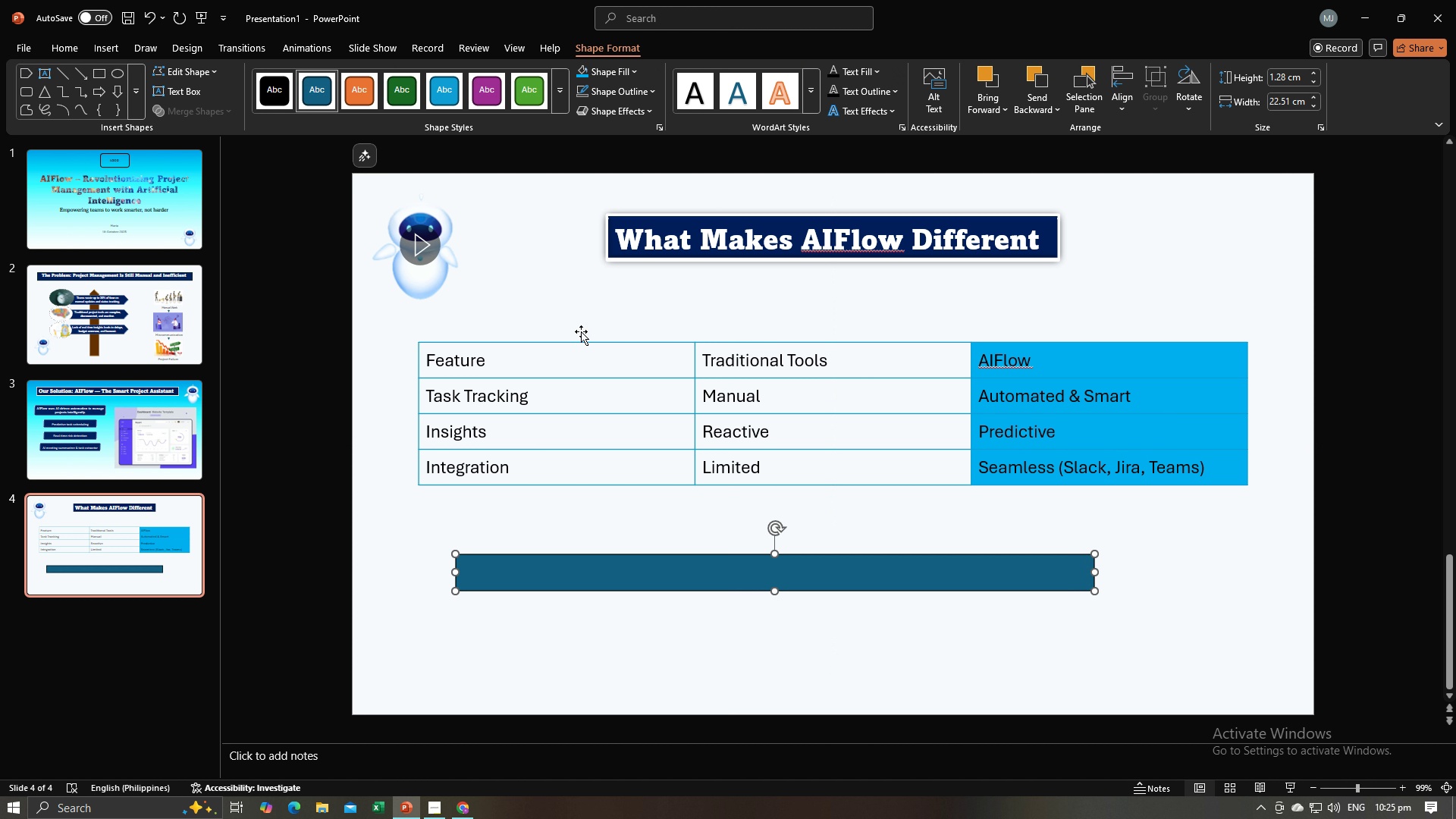 
wait(7.69)
 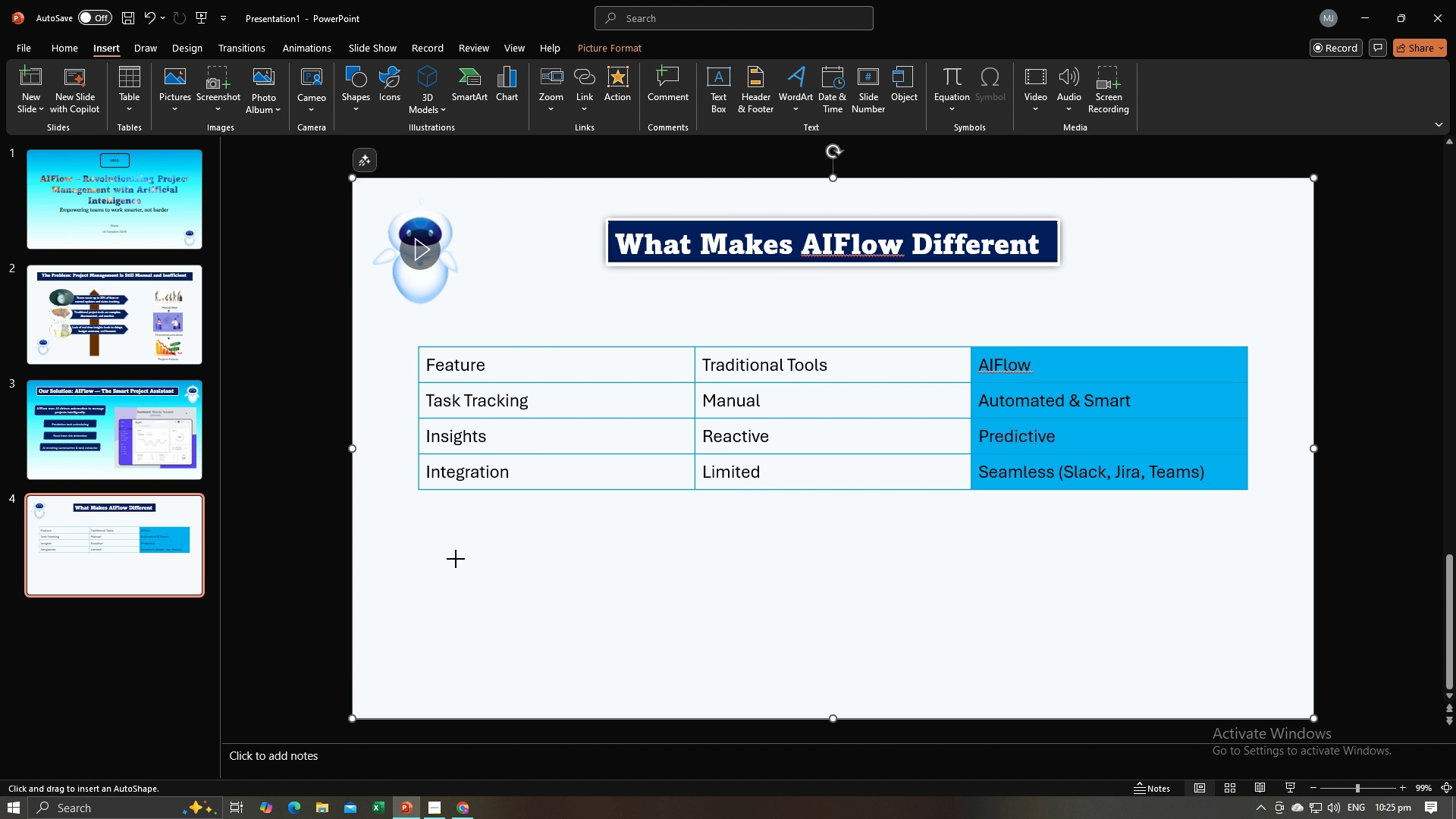 
key(Alt+AltLeft)
 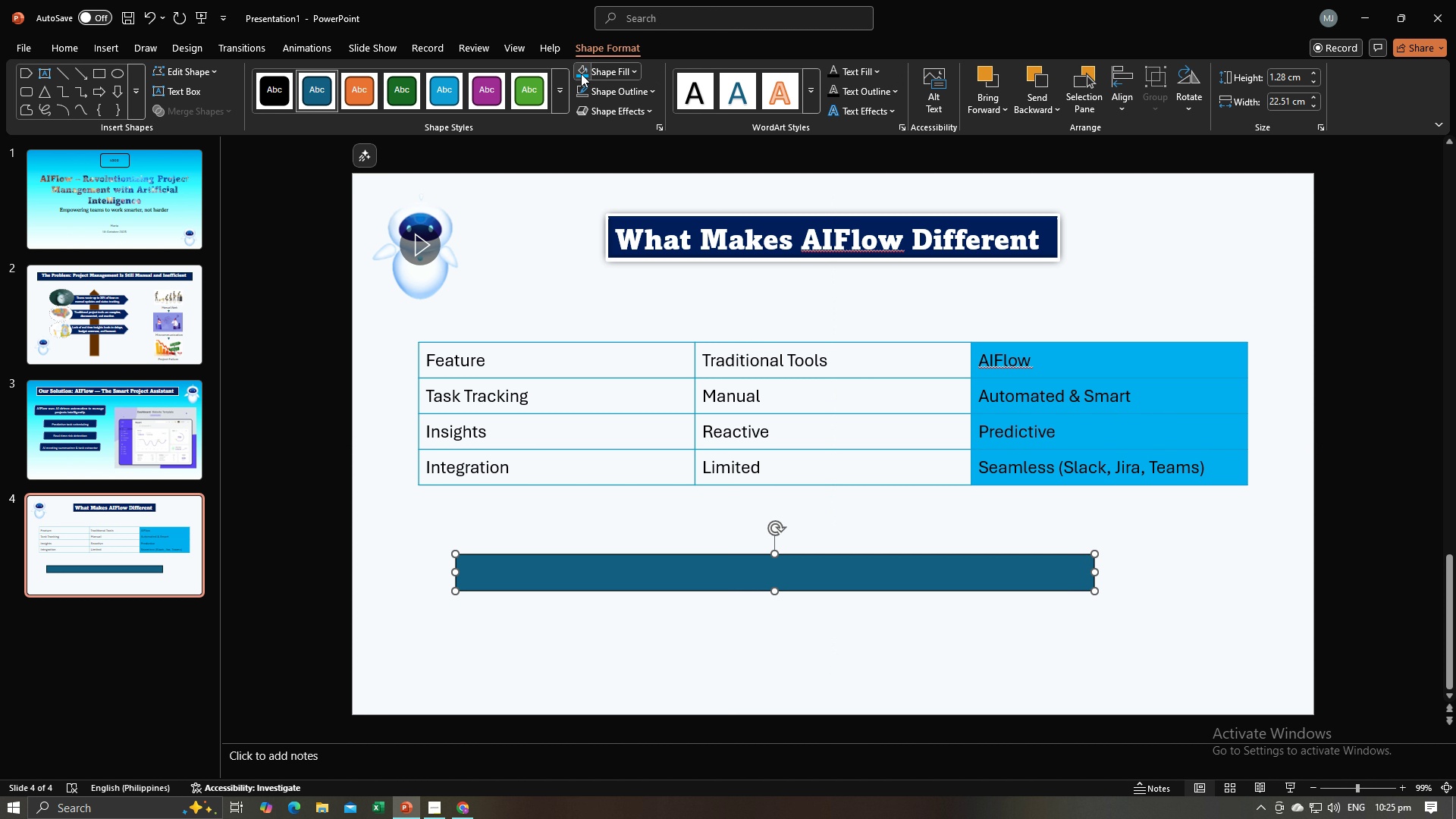 
key(Alt+Tab)
 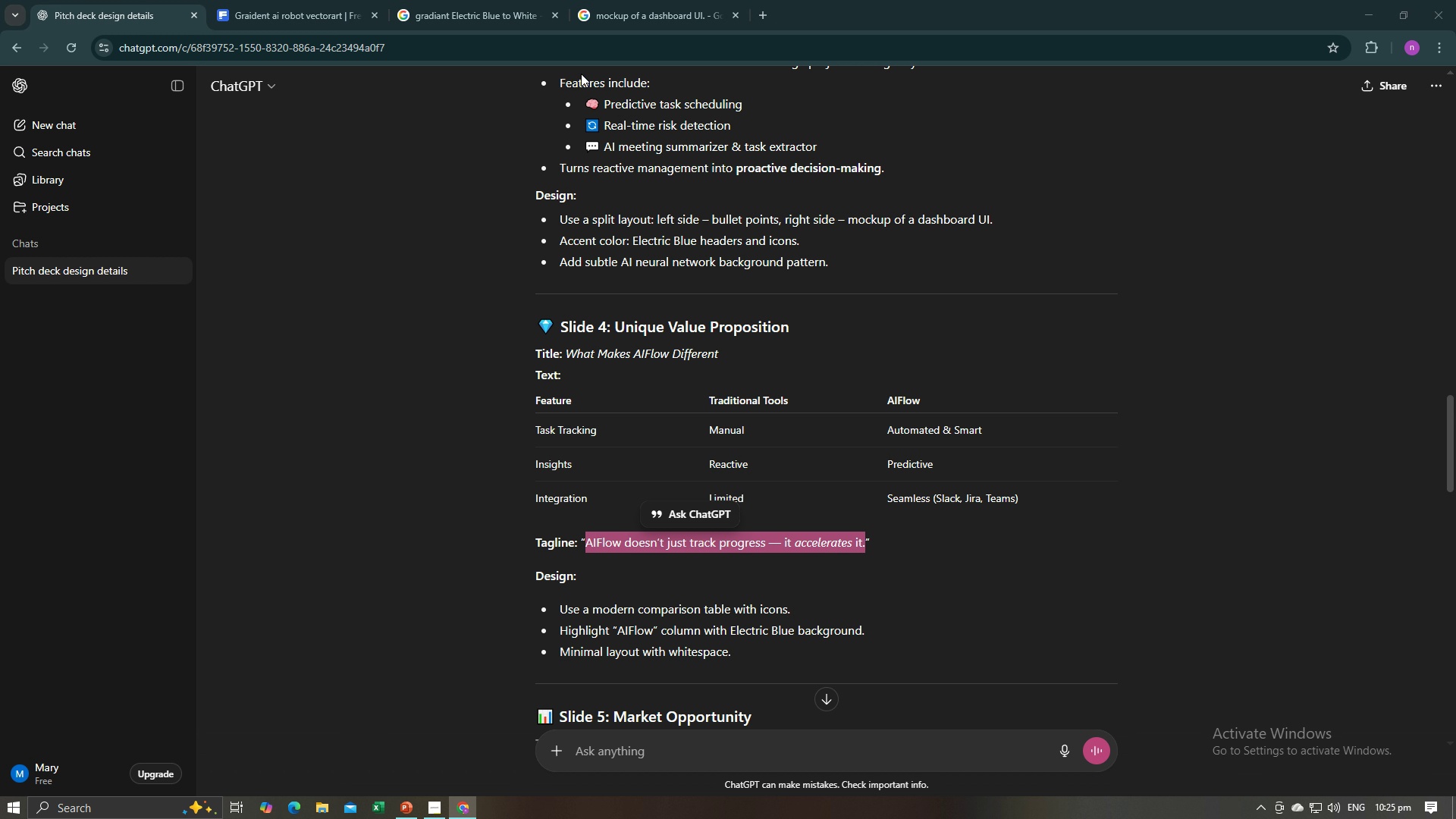 
key(Alt+AltLeft)
 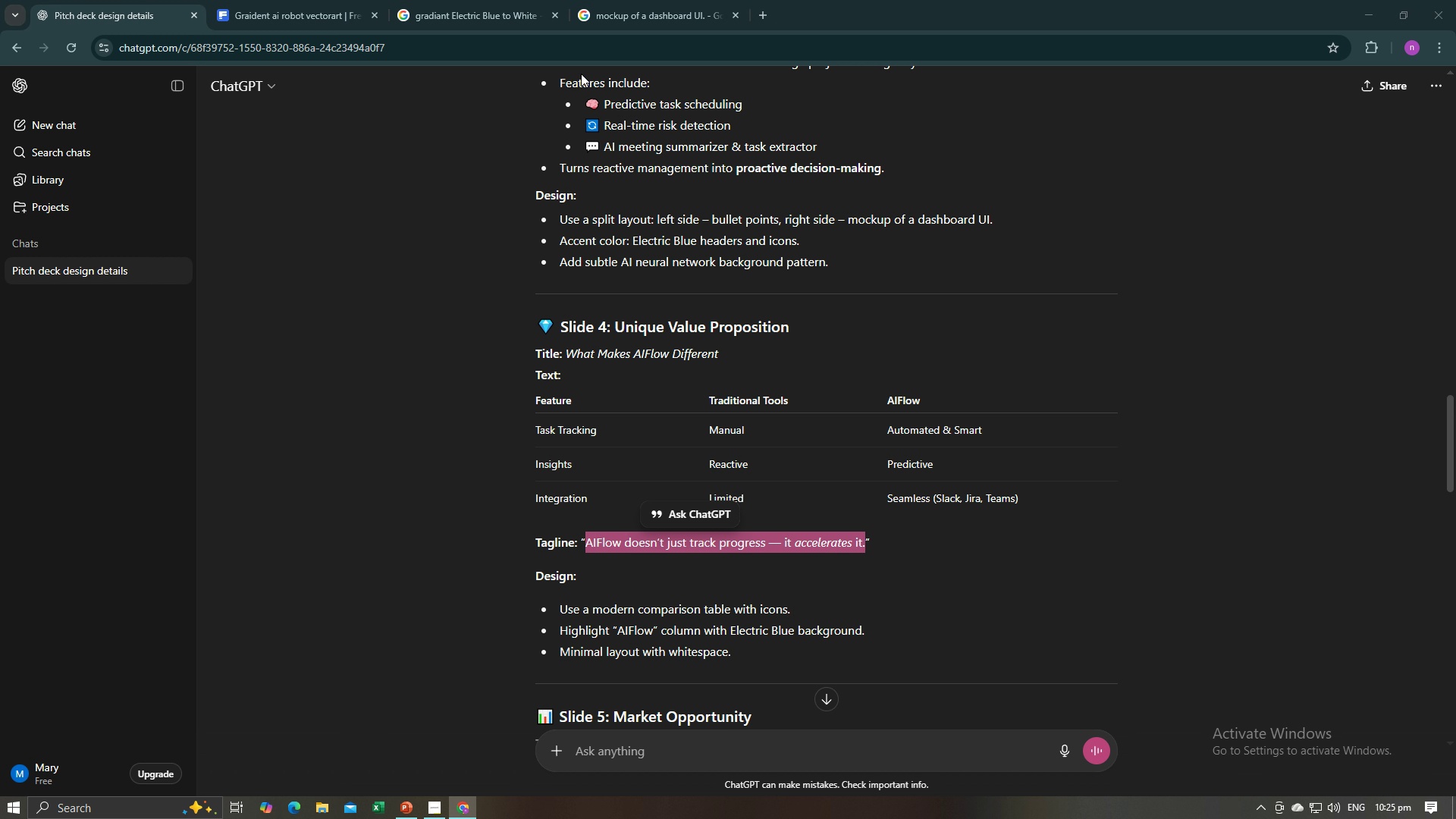 
key(Alt+Tab)
 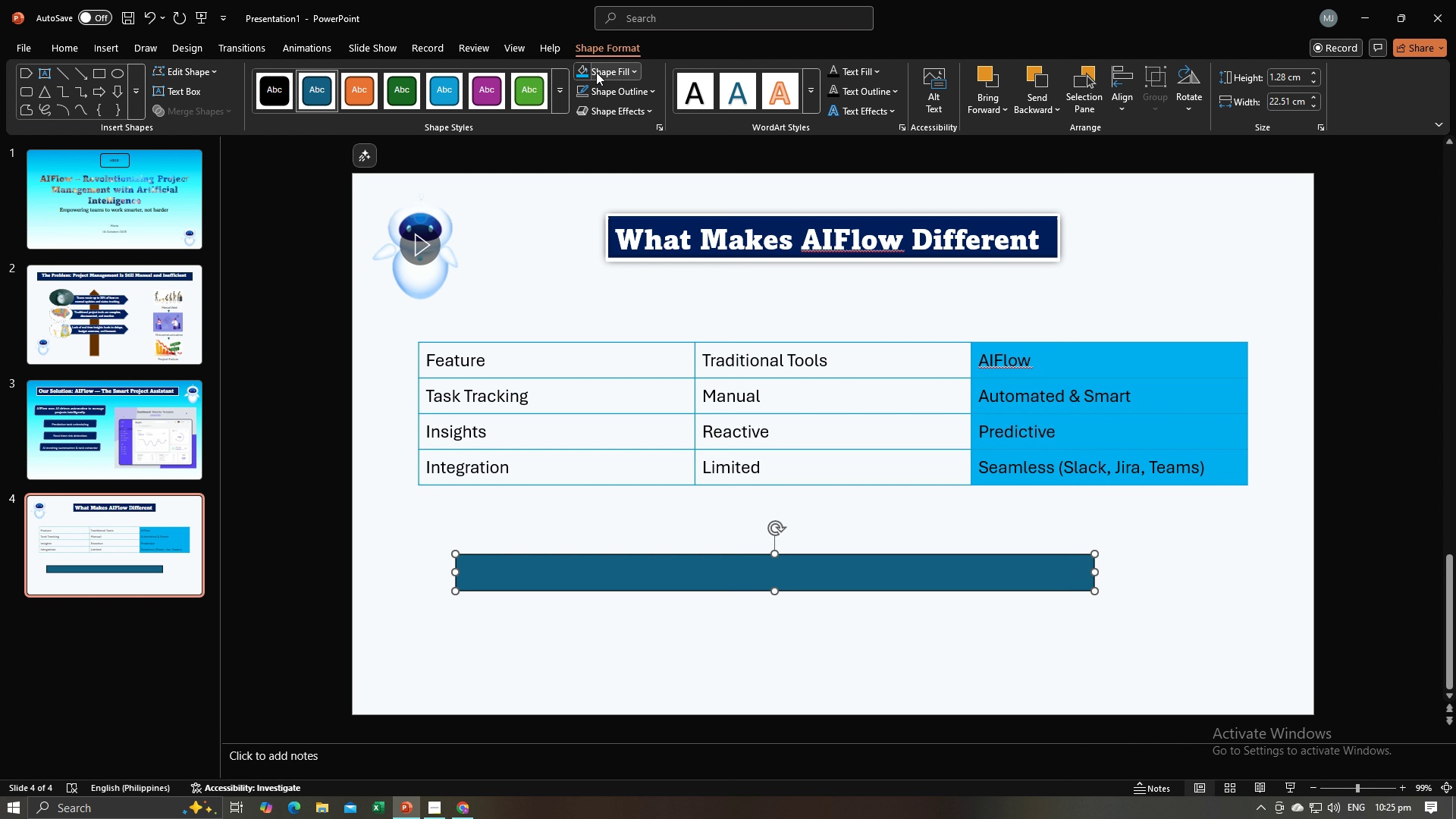 
left_click([596, 71])
 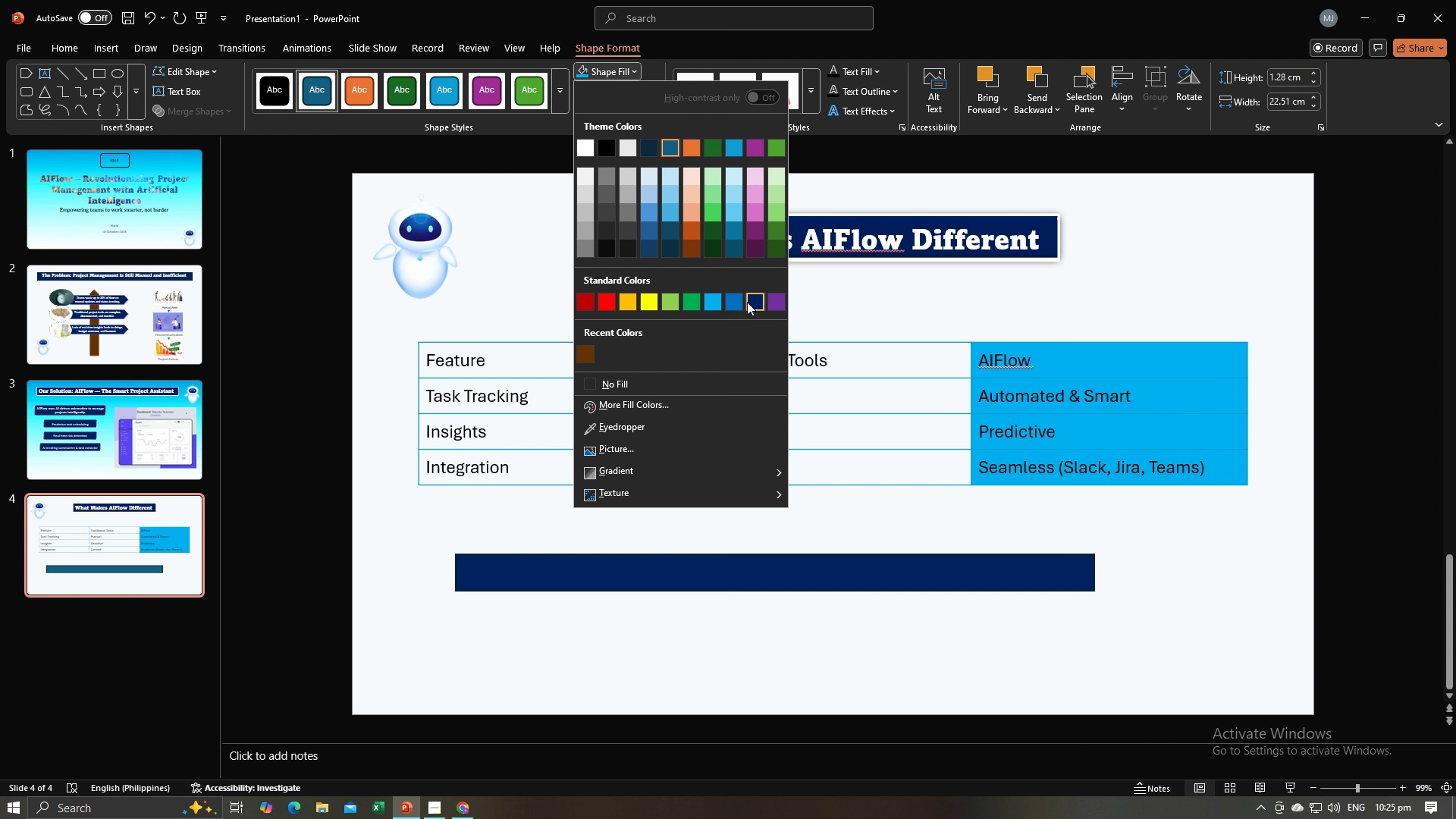 
left_click([747, 302])
 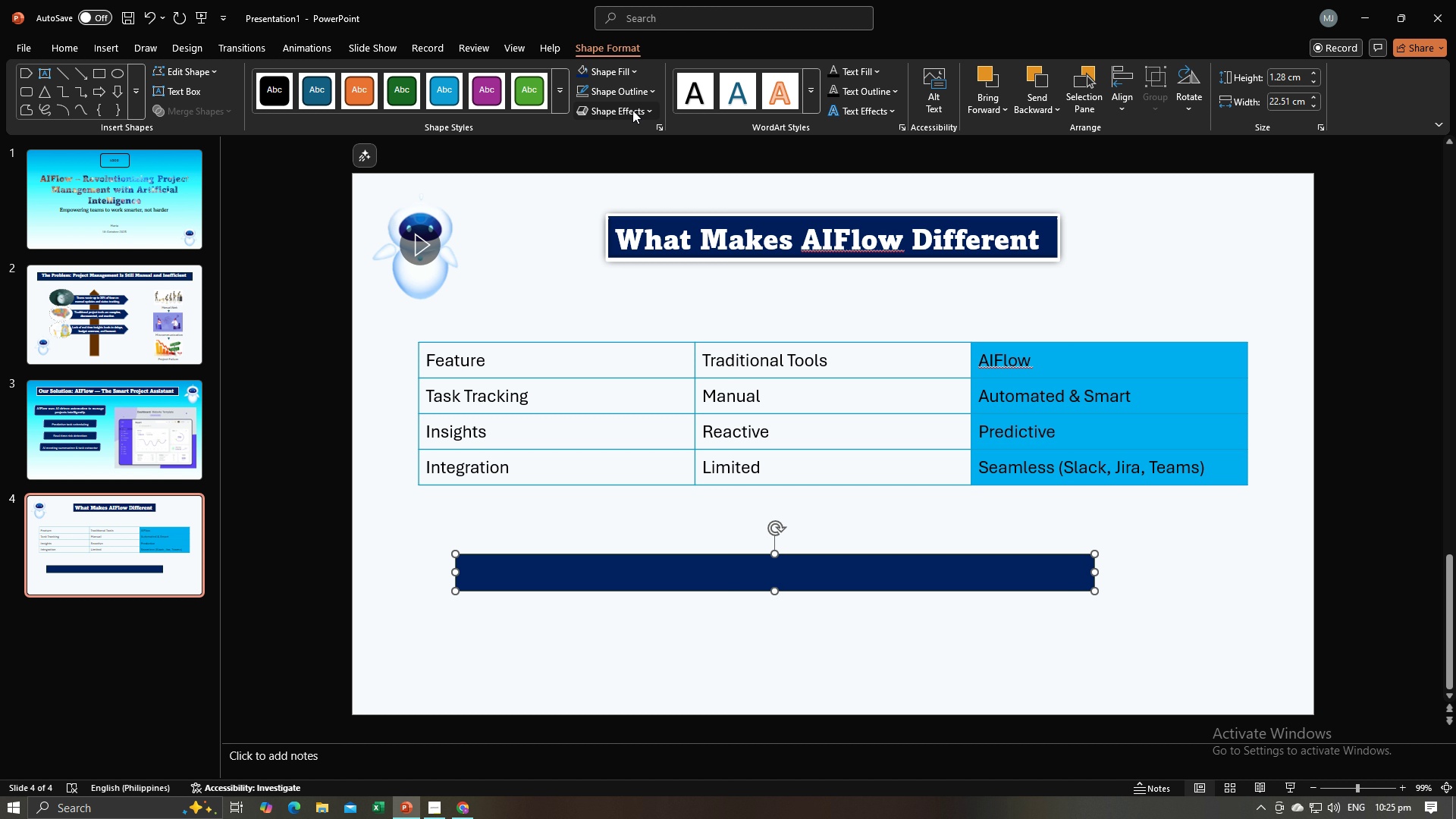 
left_click([632, 110])
 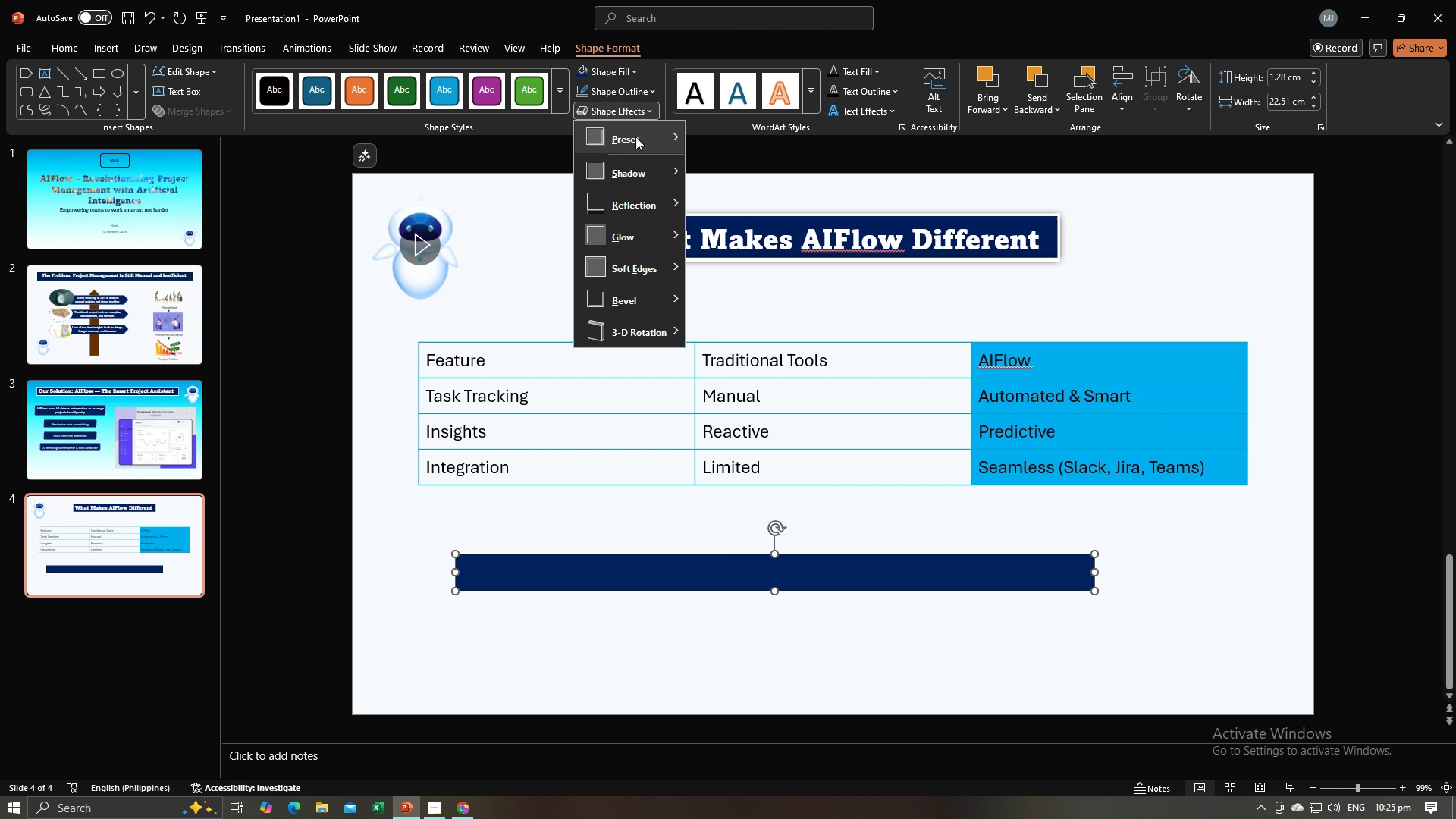 
left_click([635, 136])
 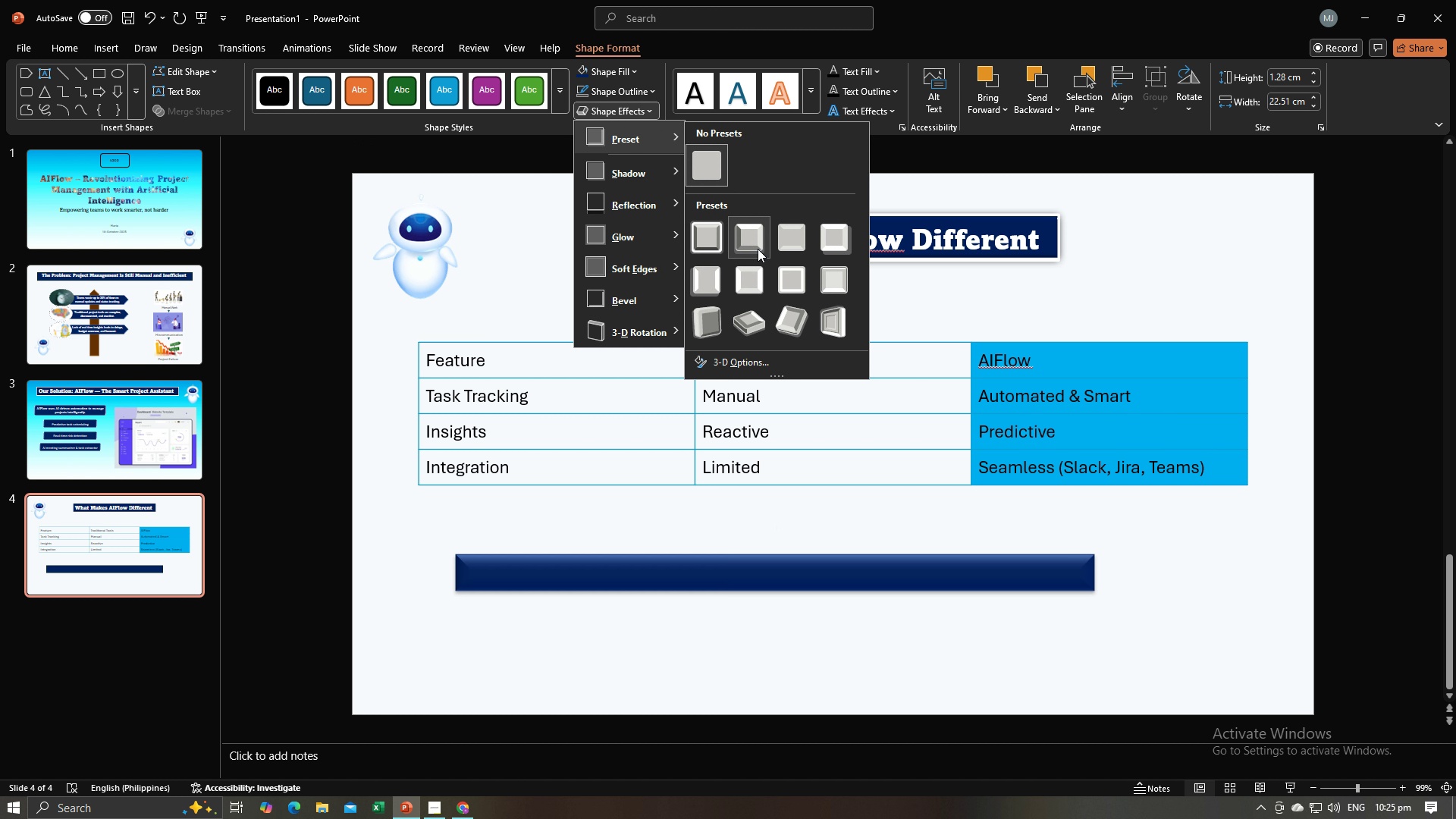 
left_click([758, 249])
 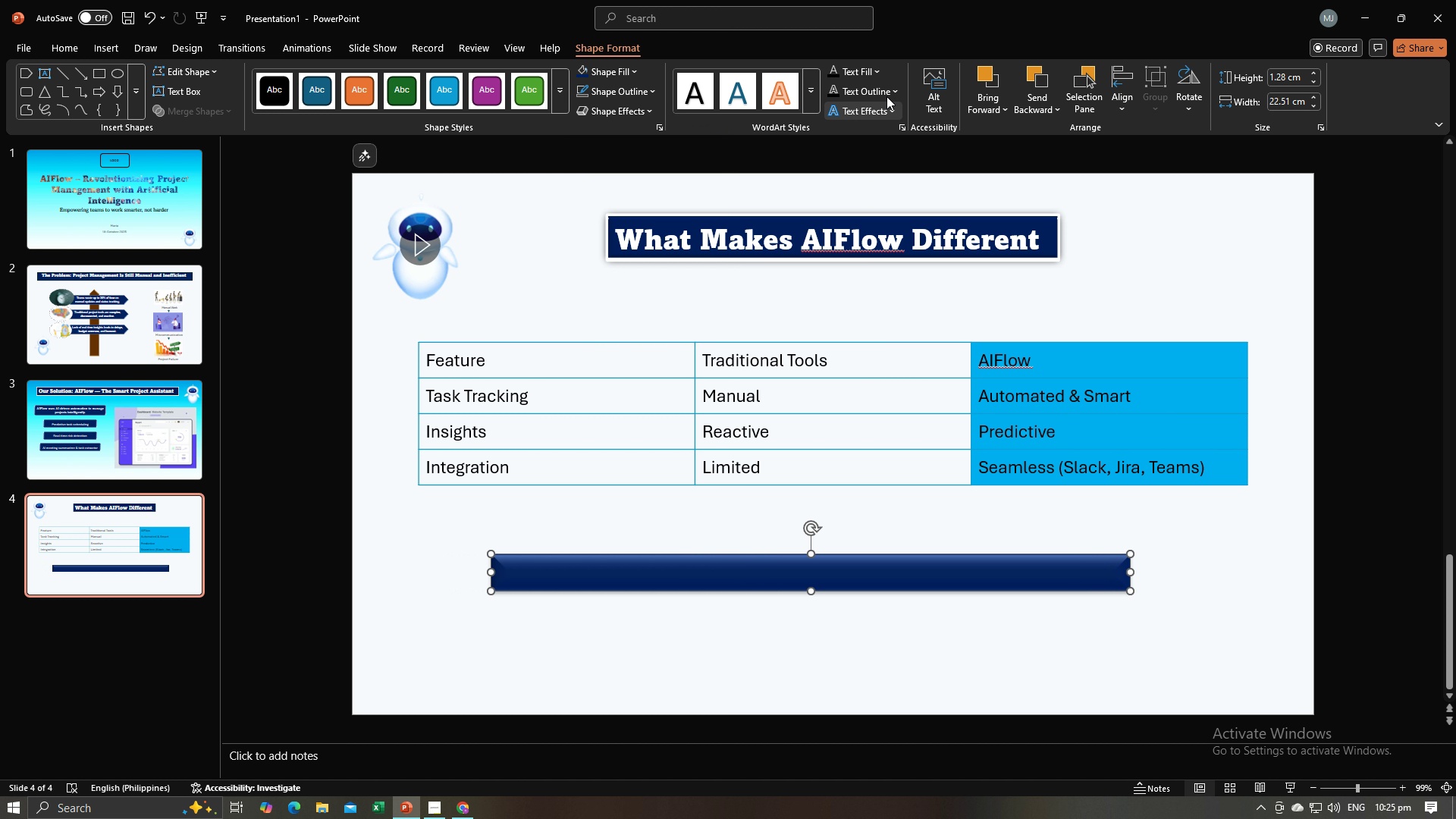 
wait(6.04)
 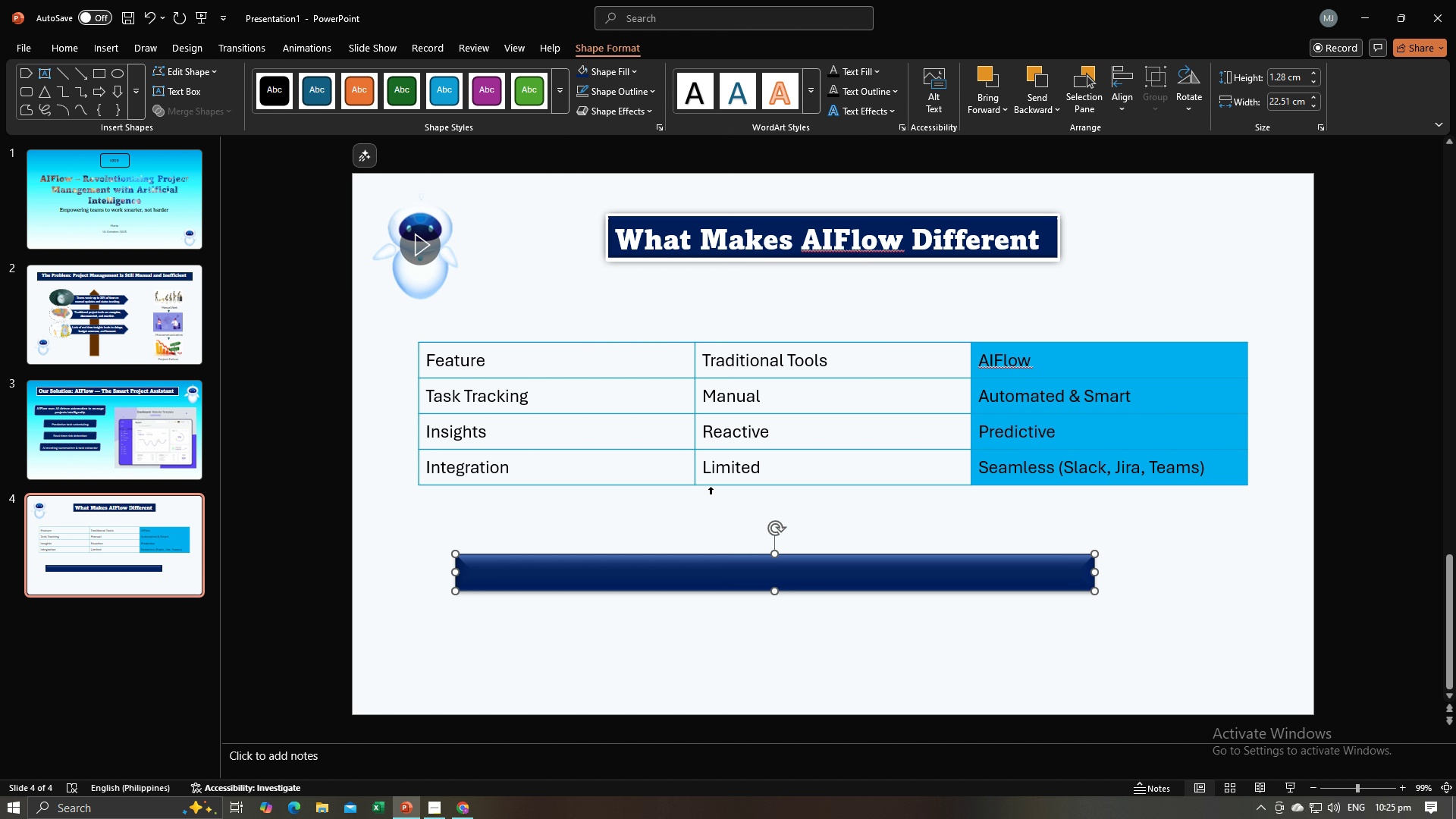 
left_click([121, 49])
 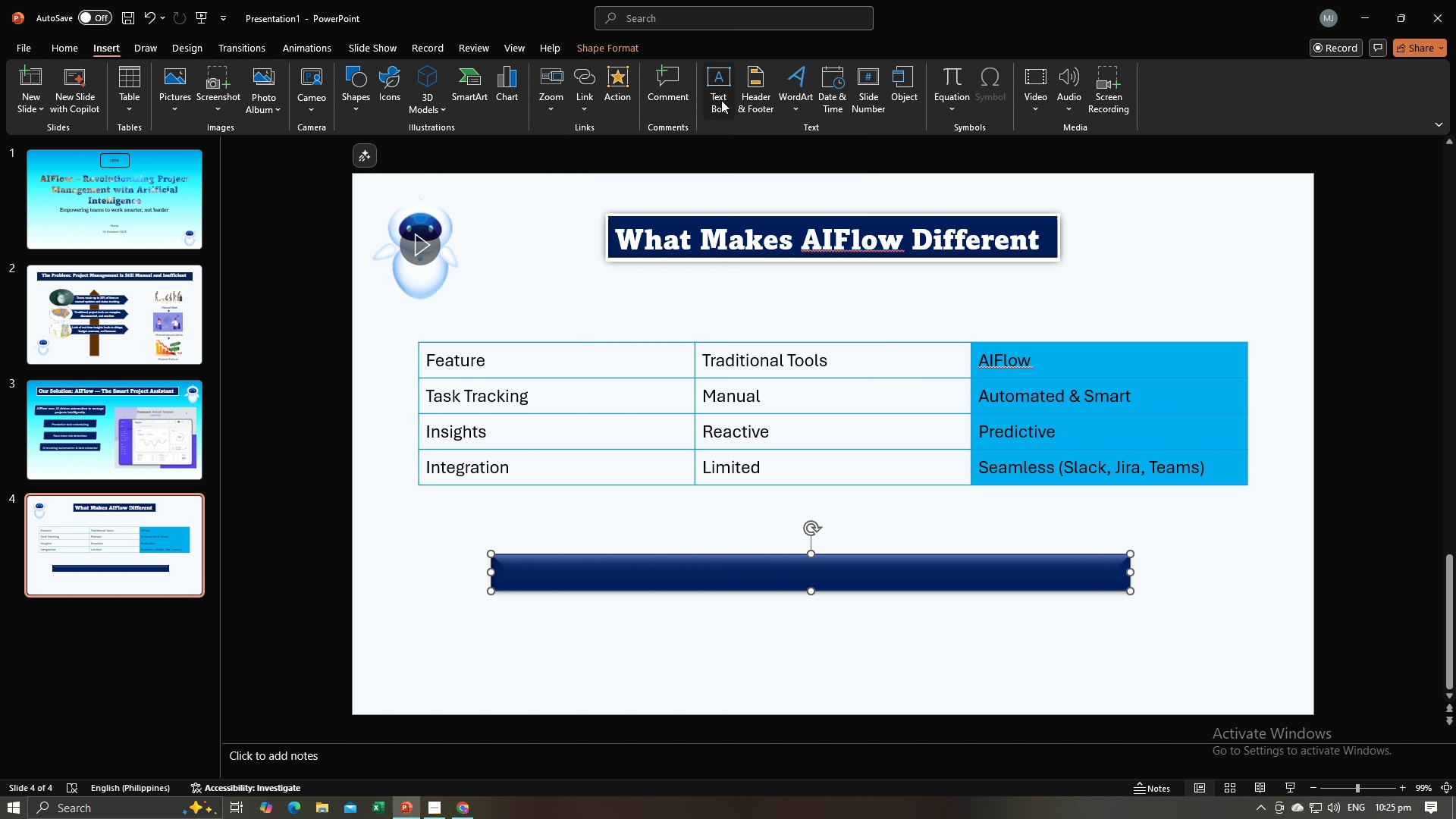 
left_click([721, 100])
 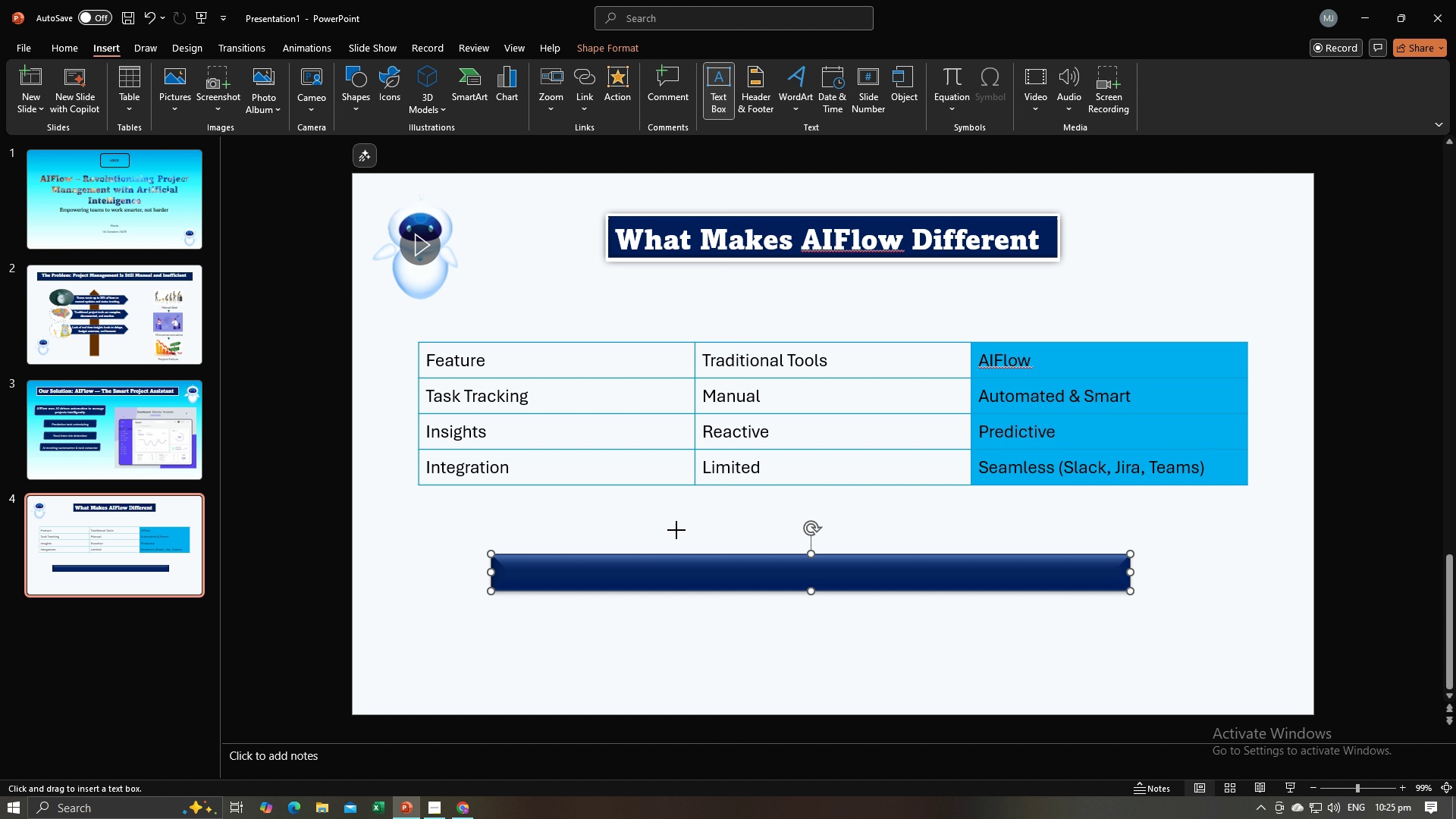 
left_click([676, 530])
 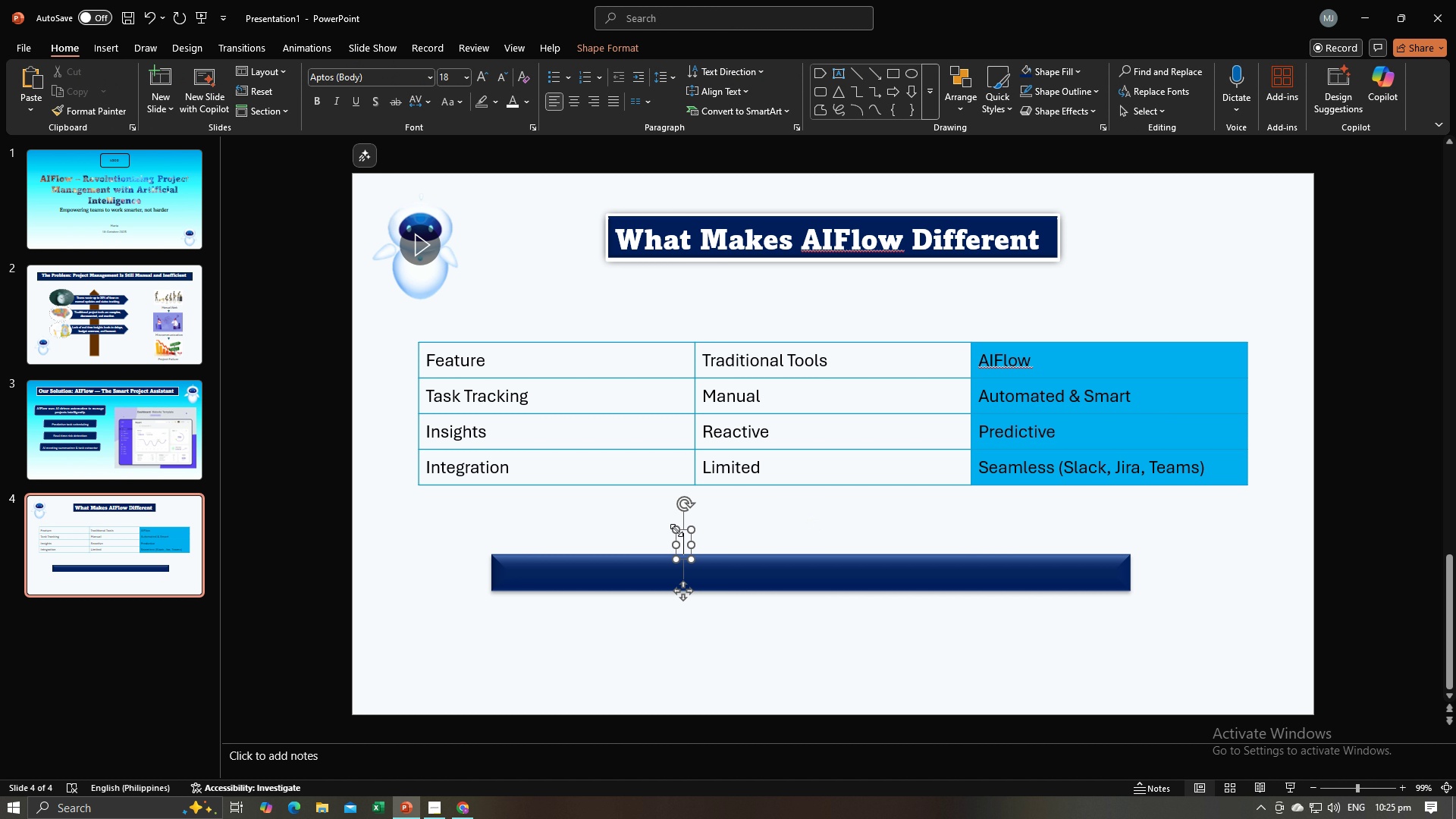 
key(Control+V)
 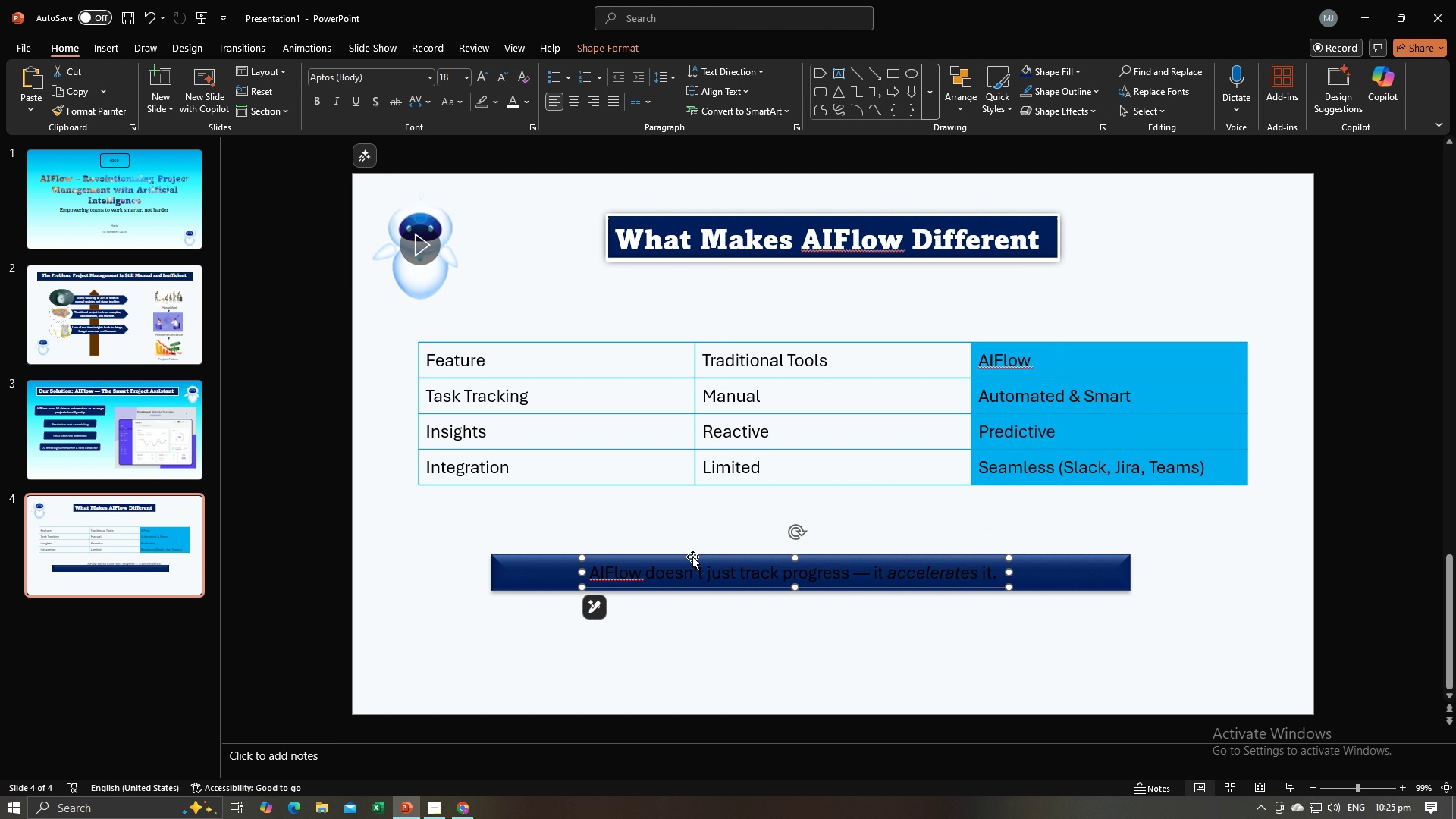 
wait(5.4)
 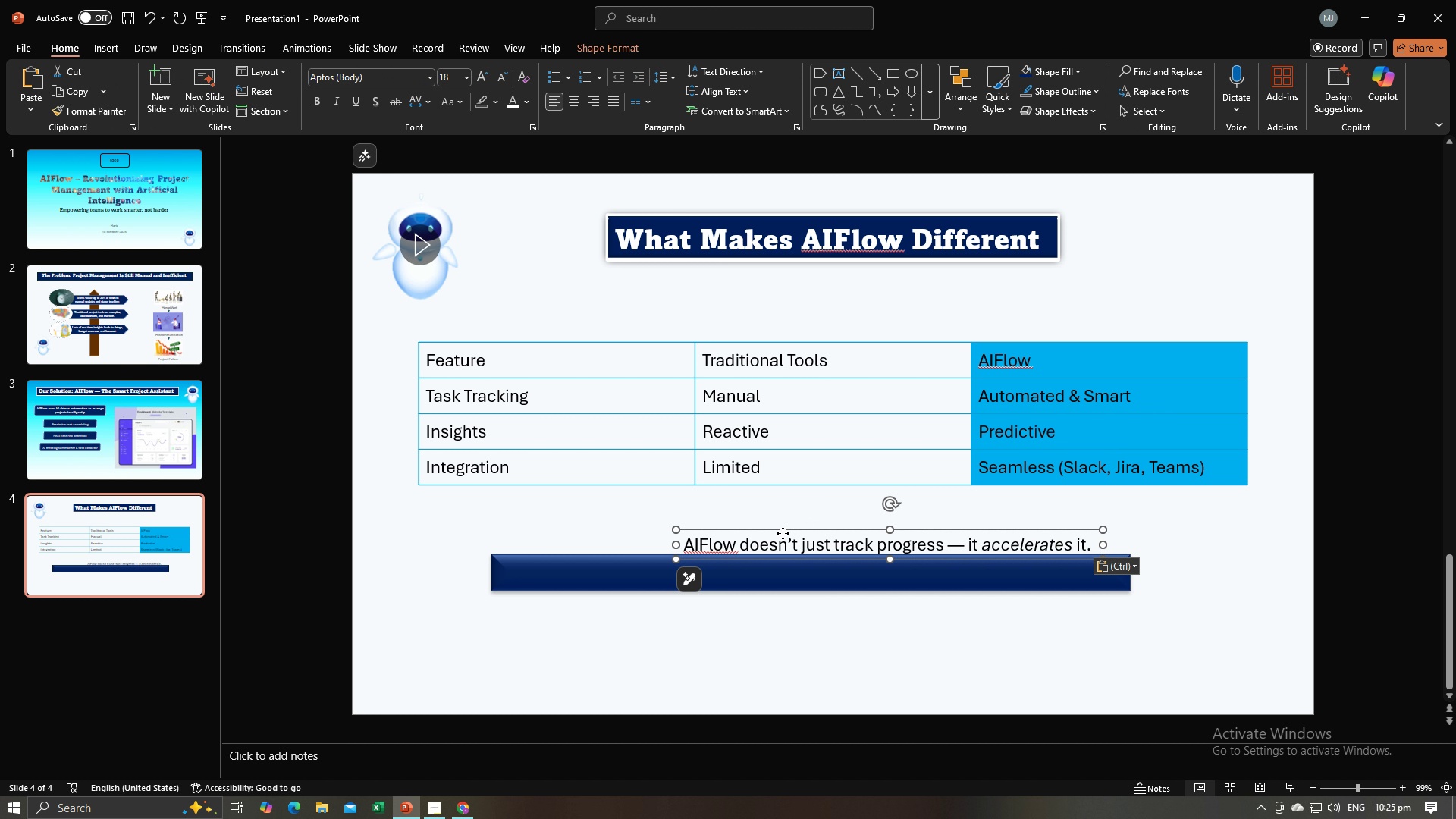 
left_click([602, 574])
 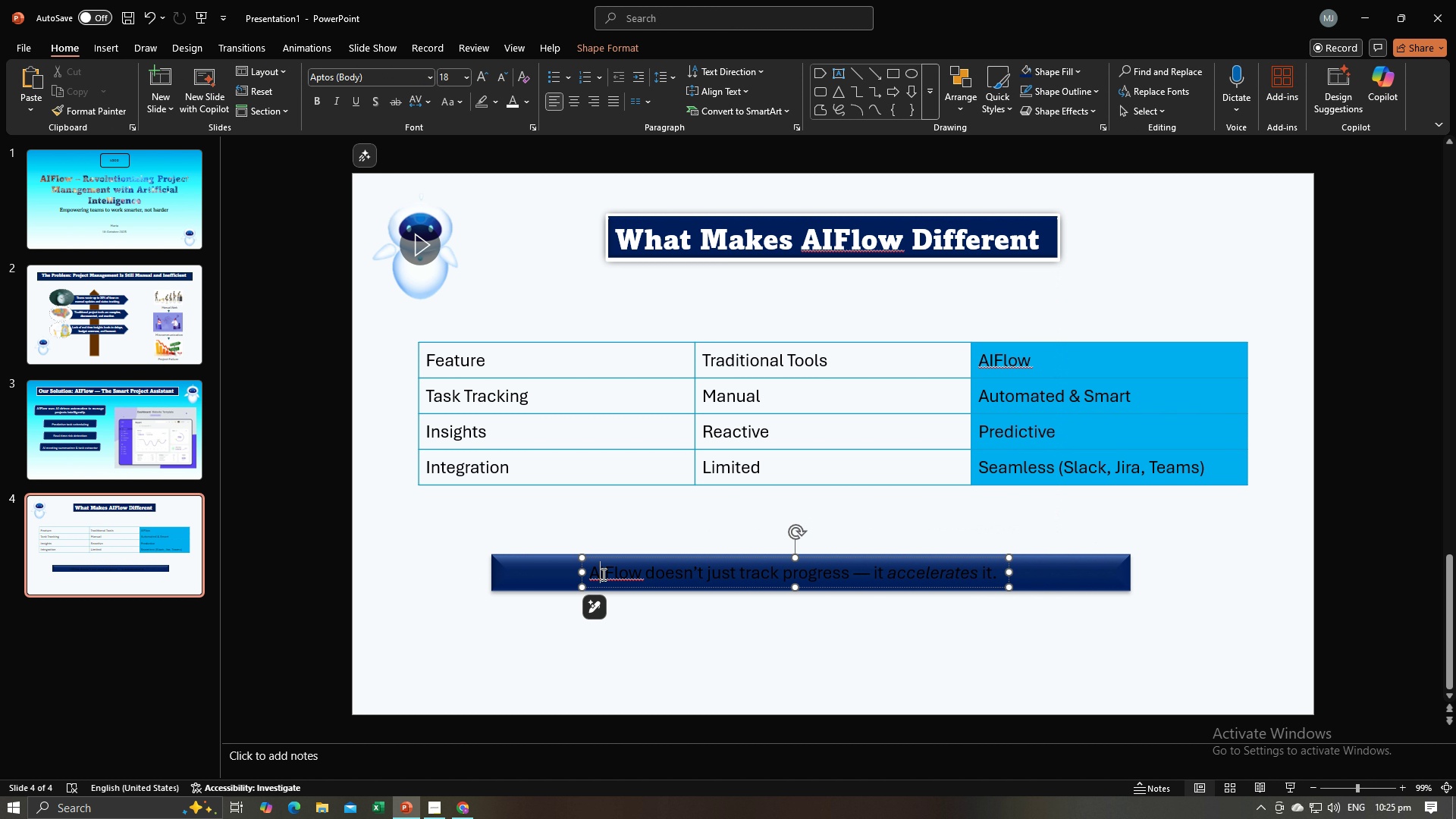 
hold_key(key=ControlLeft, duration=0.31)